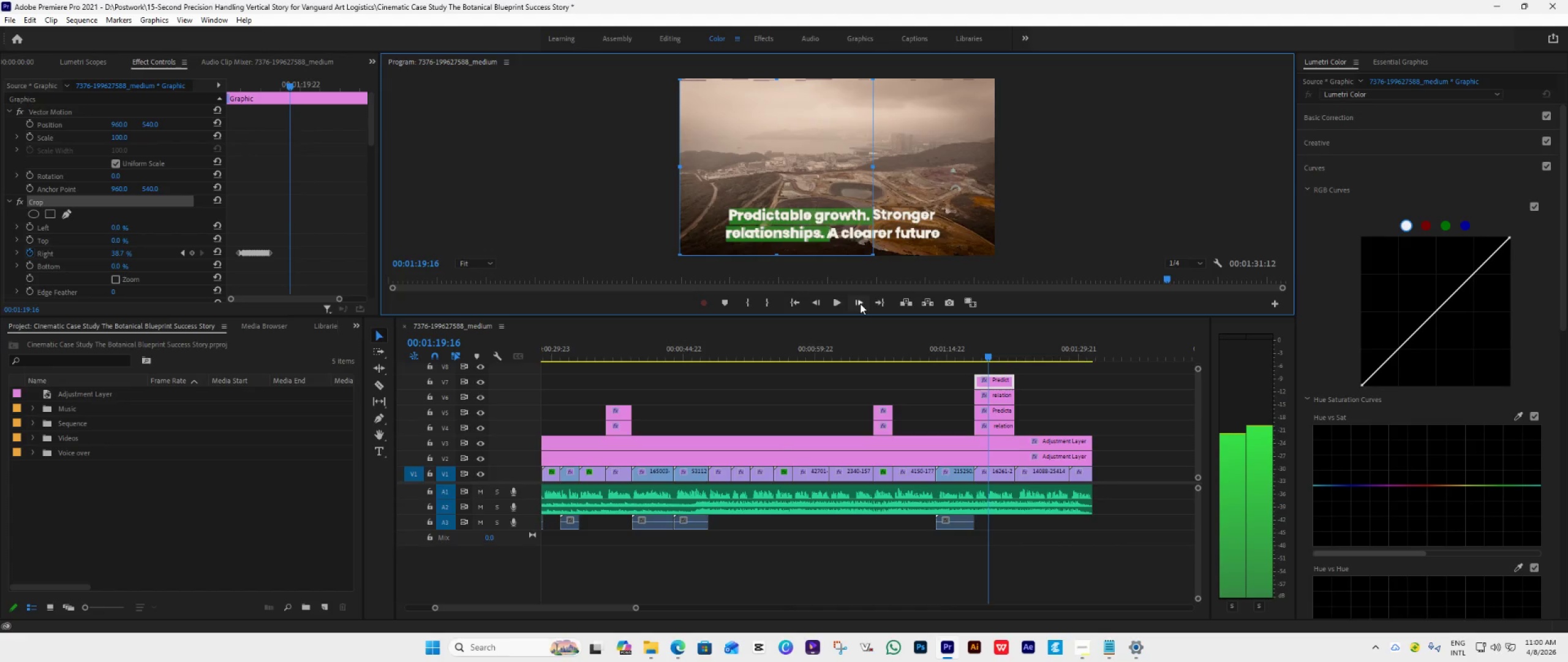 
left_click([860, 303])
 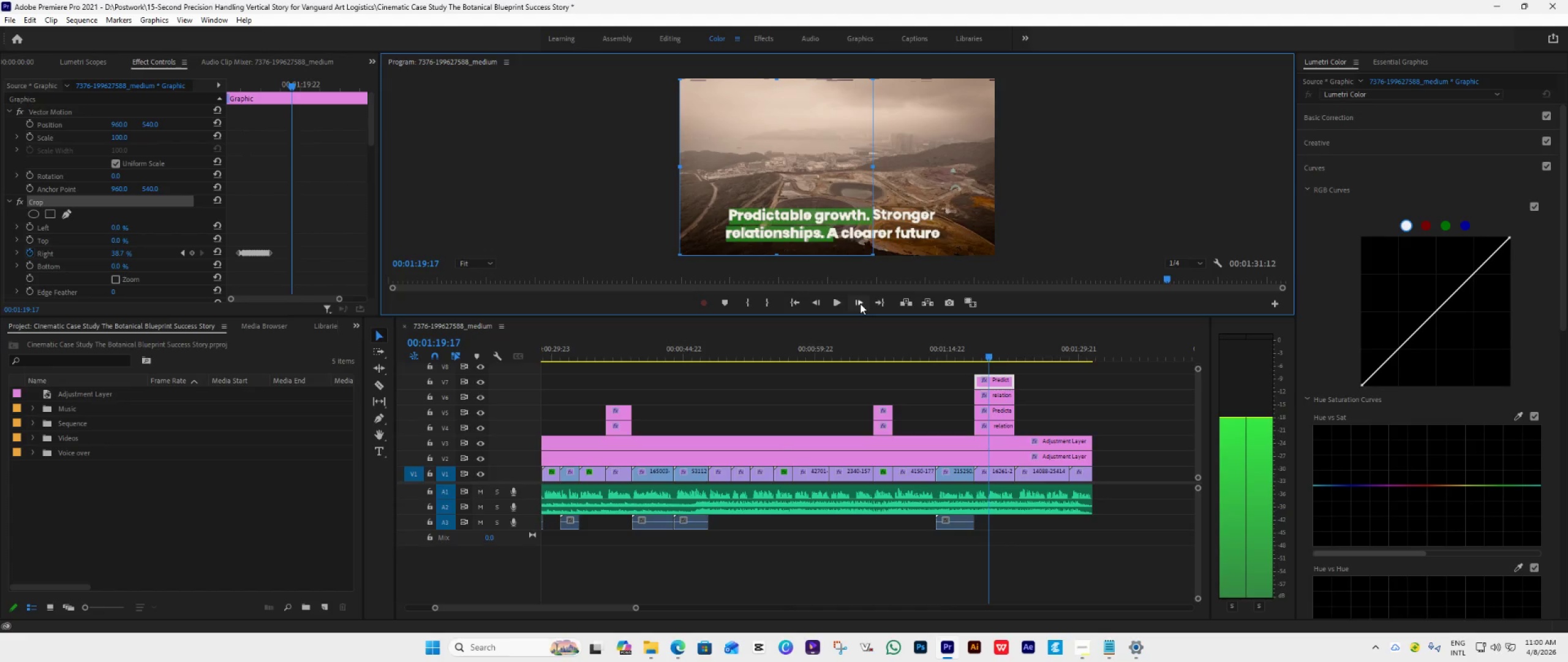 
left_click([860, 303])
 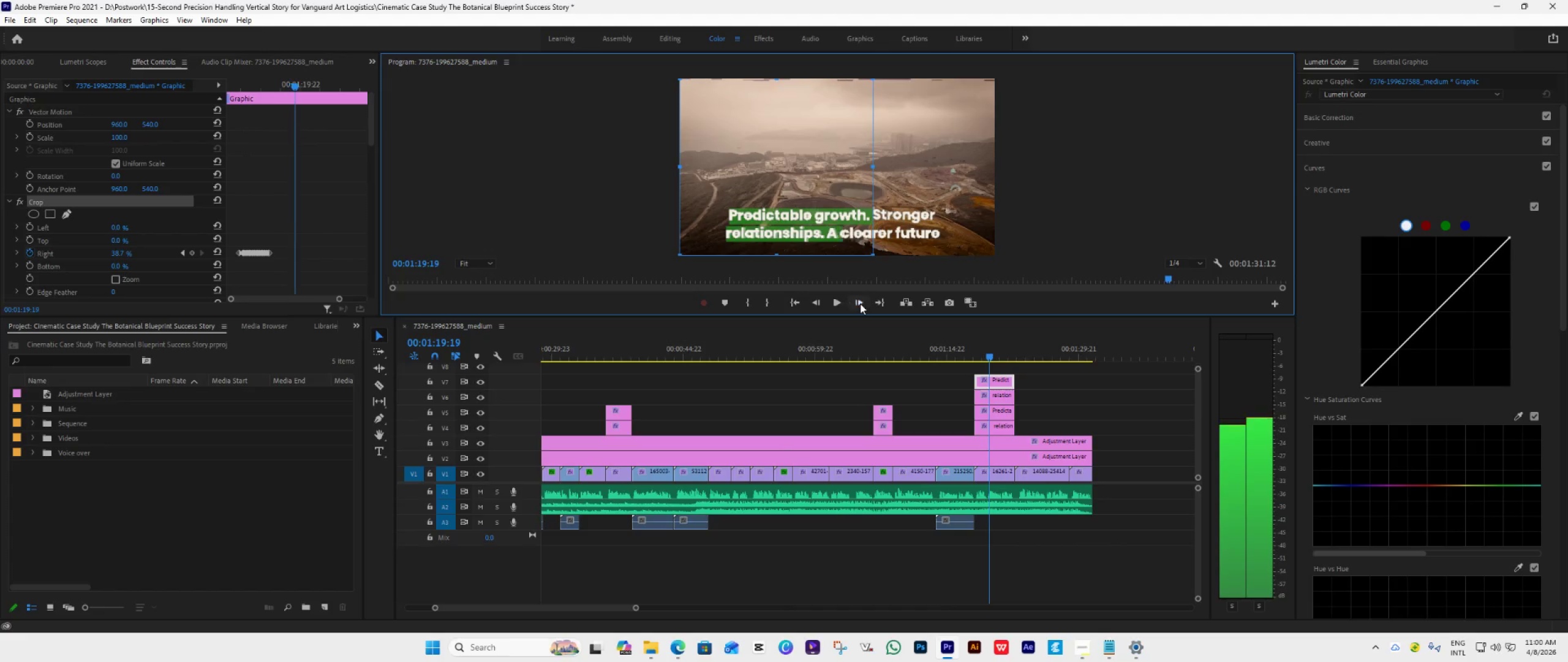 
double_click([860, 303])
 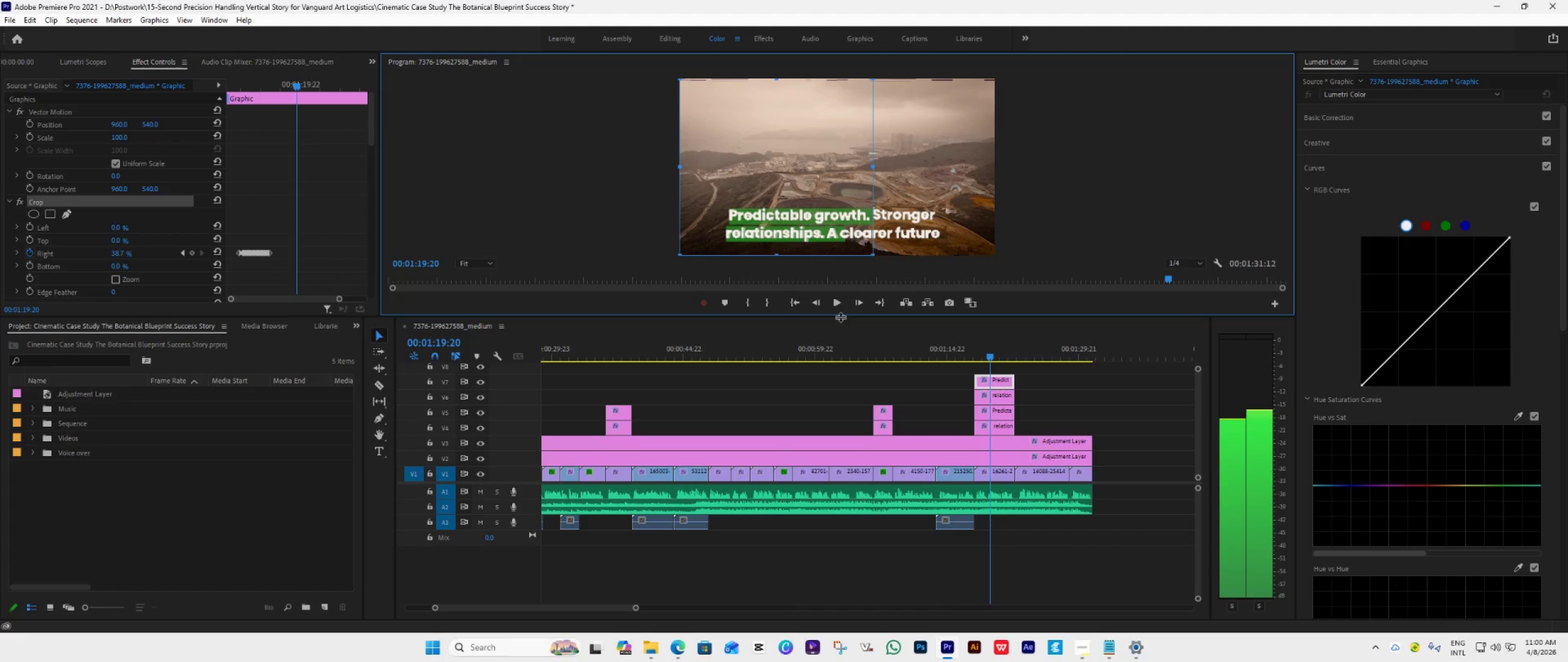 
left_click([813, 298])
 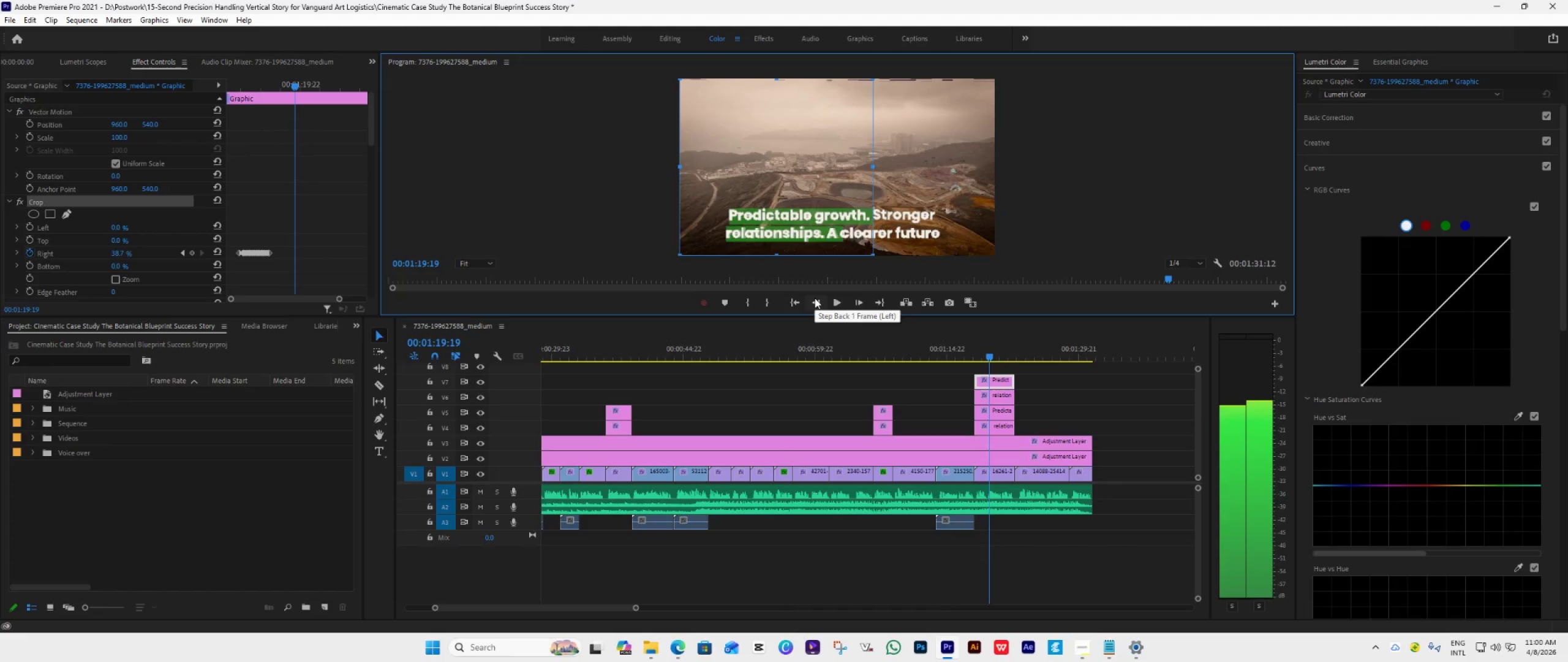 
left_click([815, 298])
 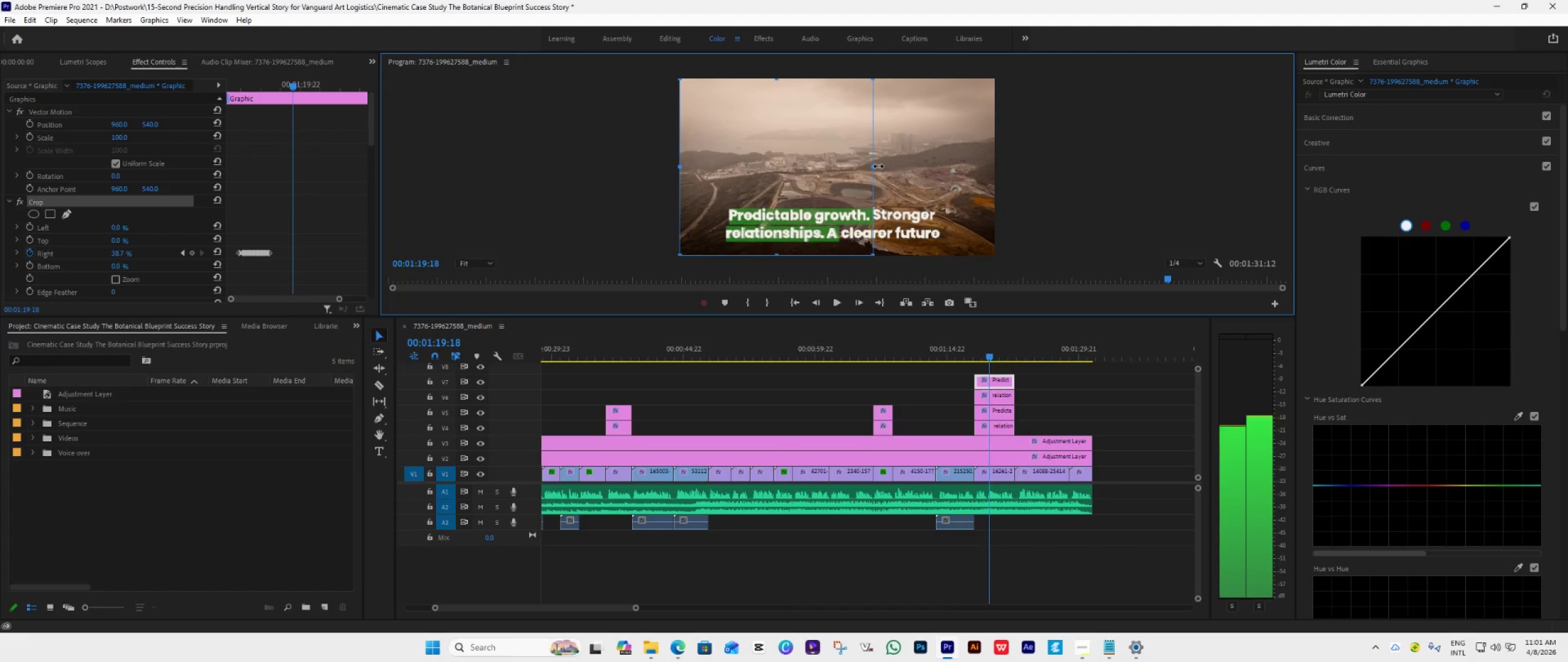 
left_click_drag(start_coordinate=[877, 167], to_coordinate=[881, 170])
 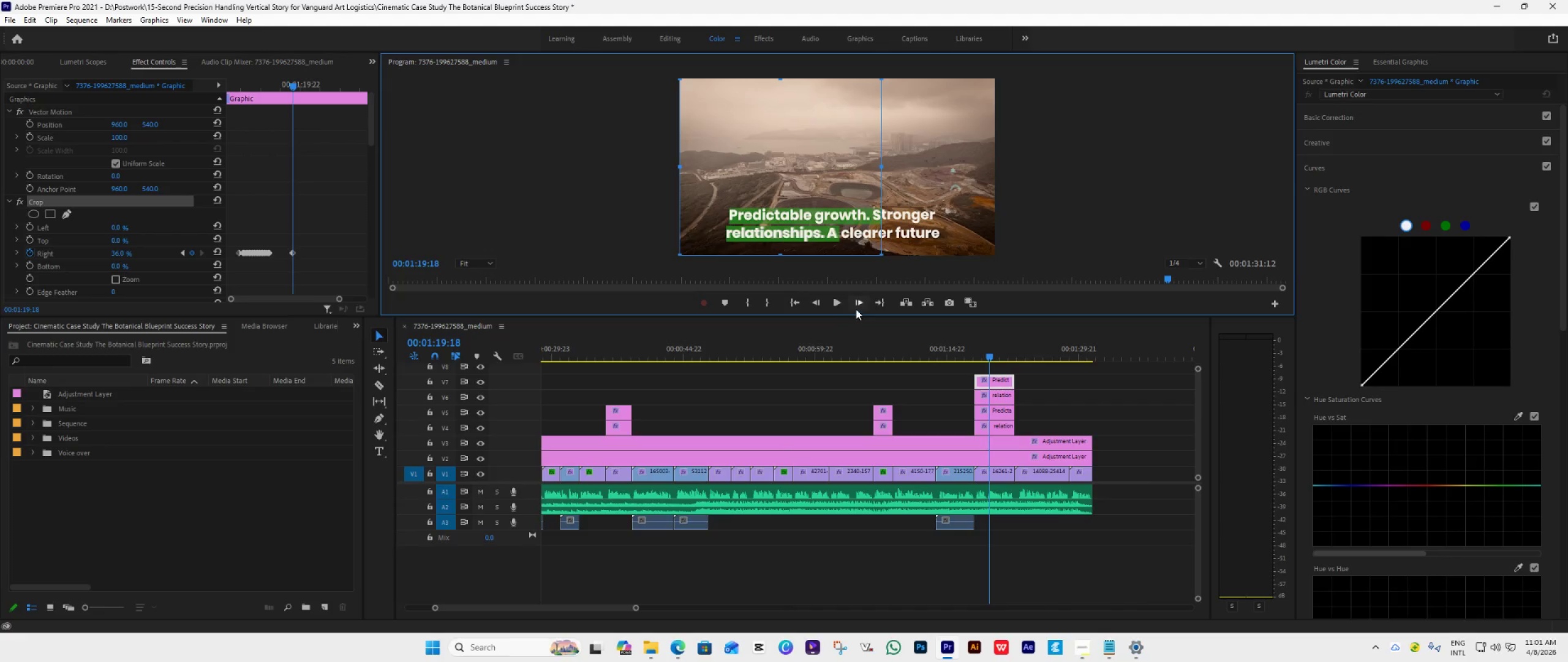 
left_click([856, 306])
 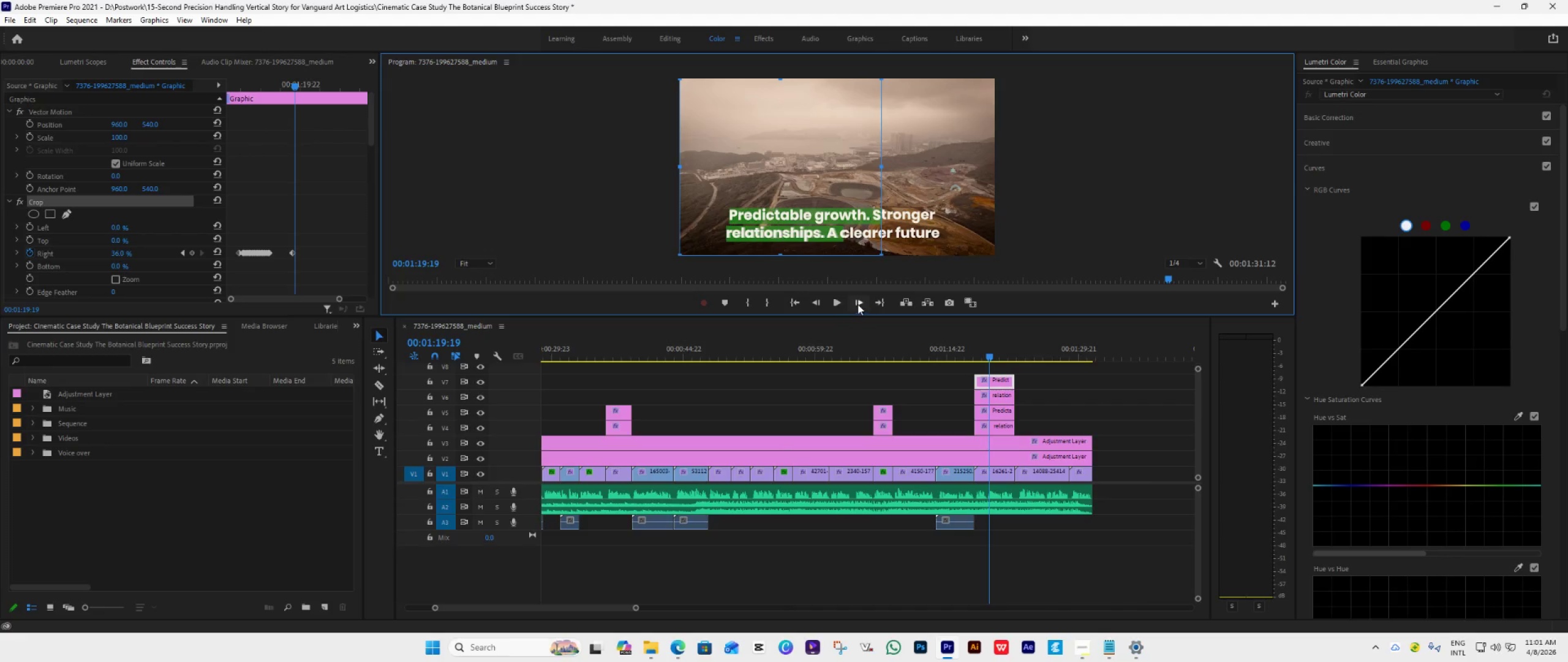 
wait(5.16)
 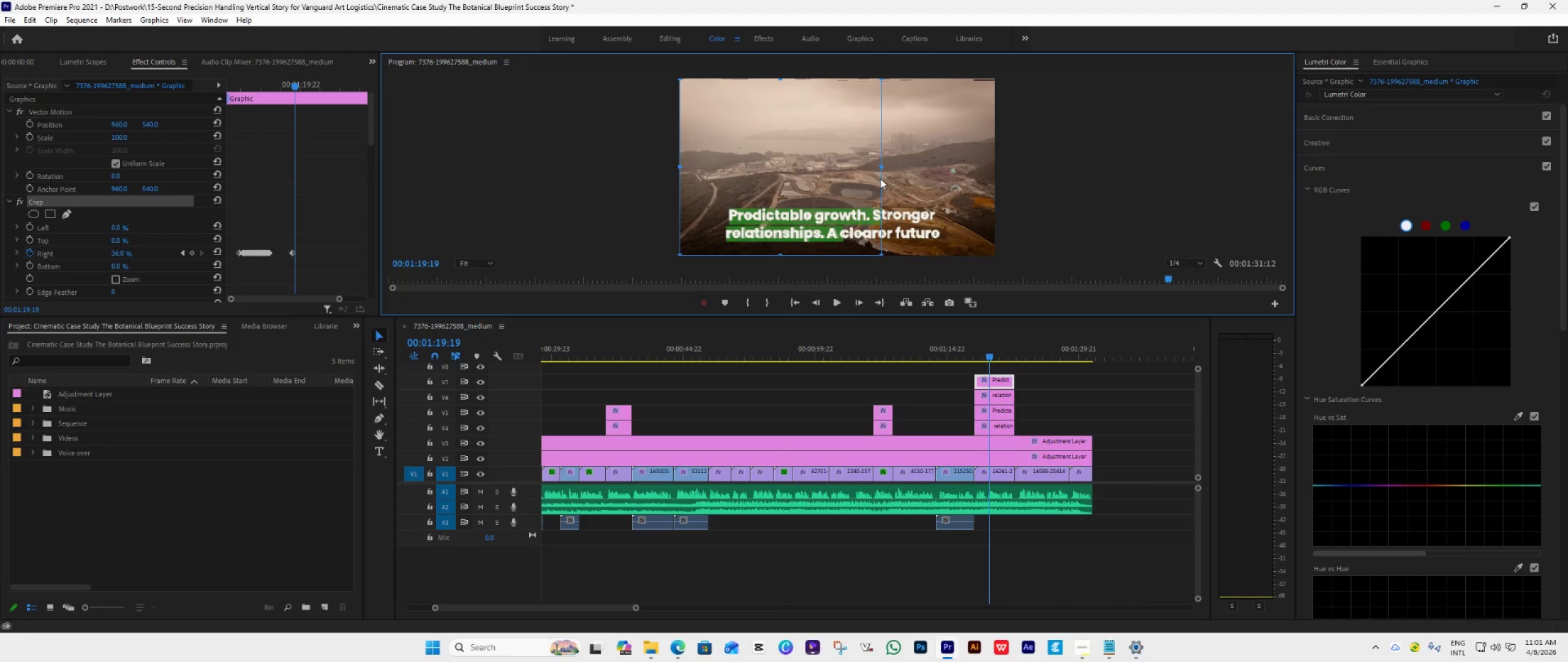 
left_click_drag(start_coordinate=[881, 168], to_coordinate=[887, 177])
 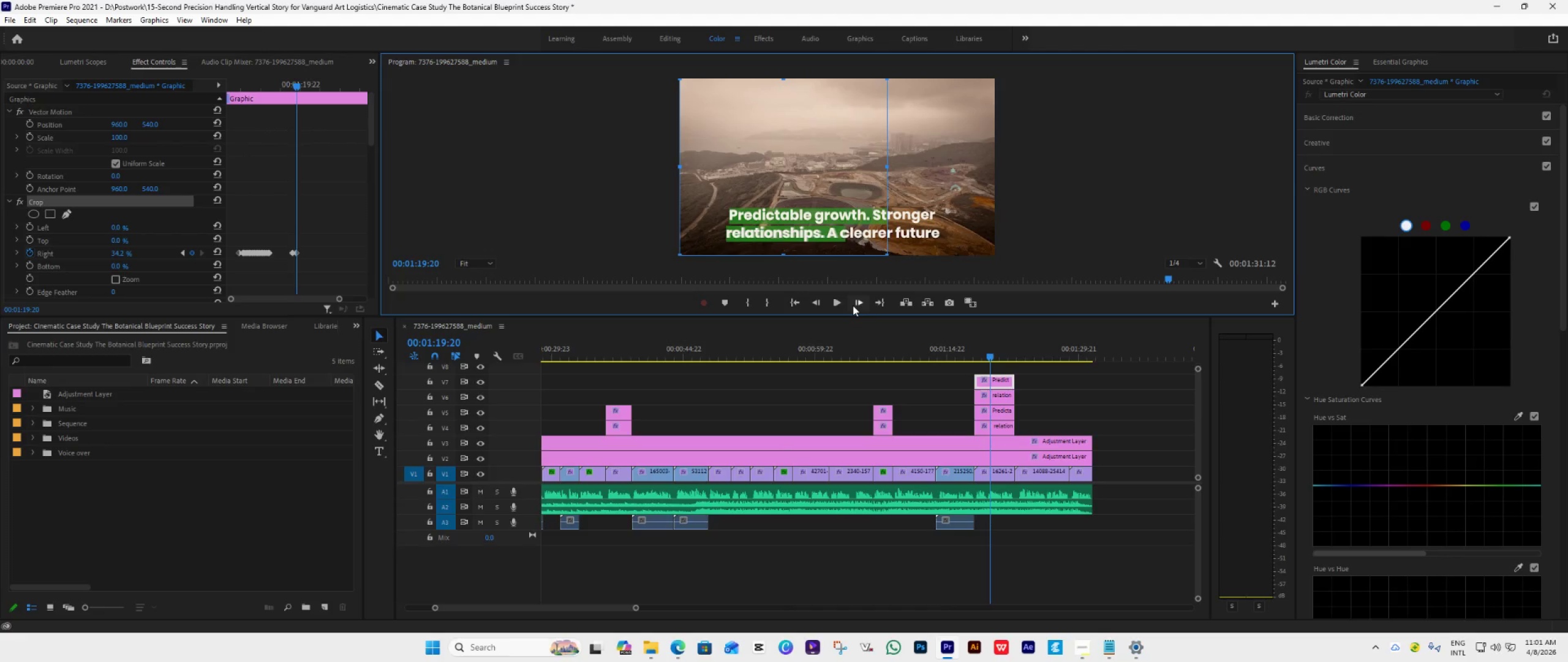 
left_click([853, 305])
 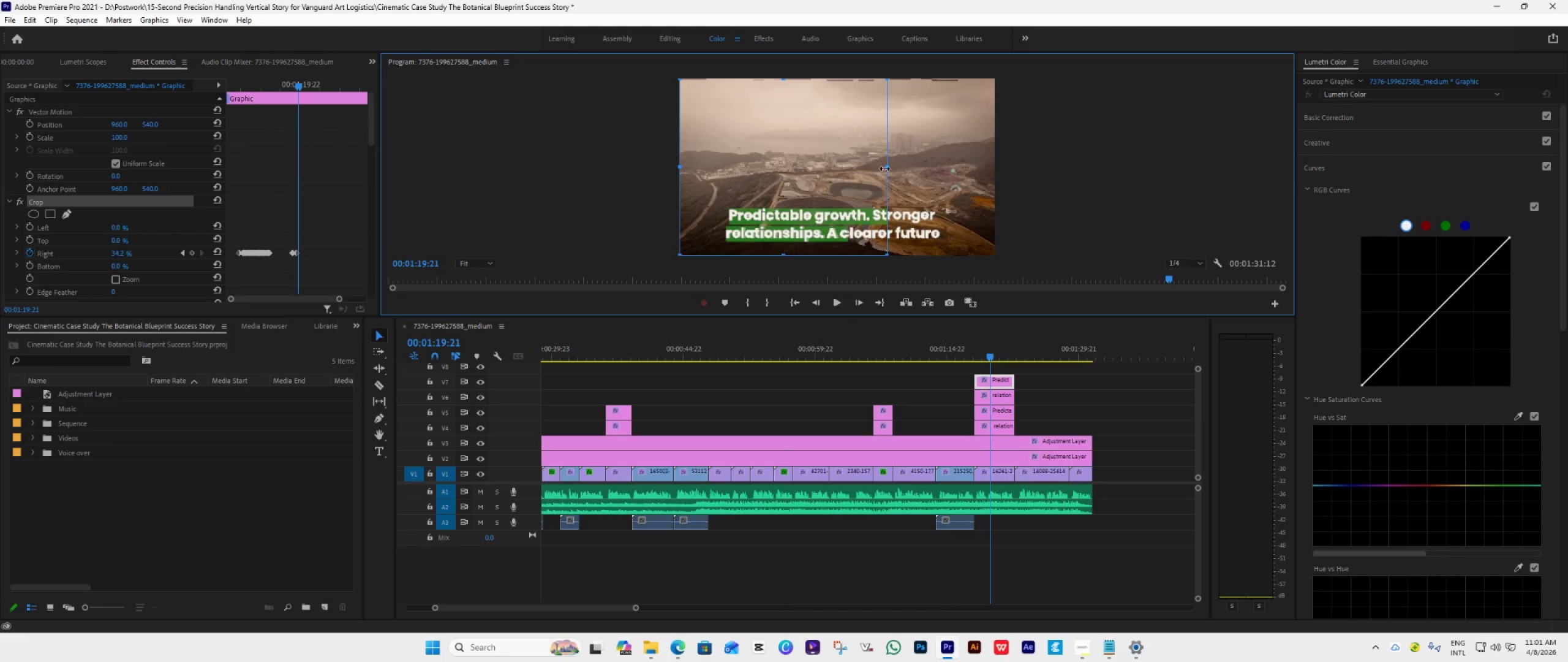 
left_click_drag(start_coordinate=[885, 167], to_coordinate=[893, 177])
 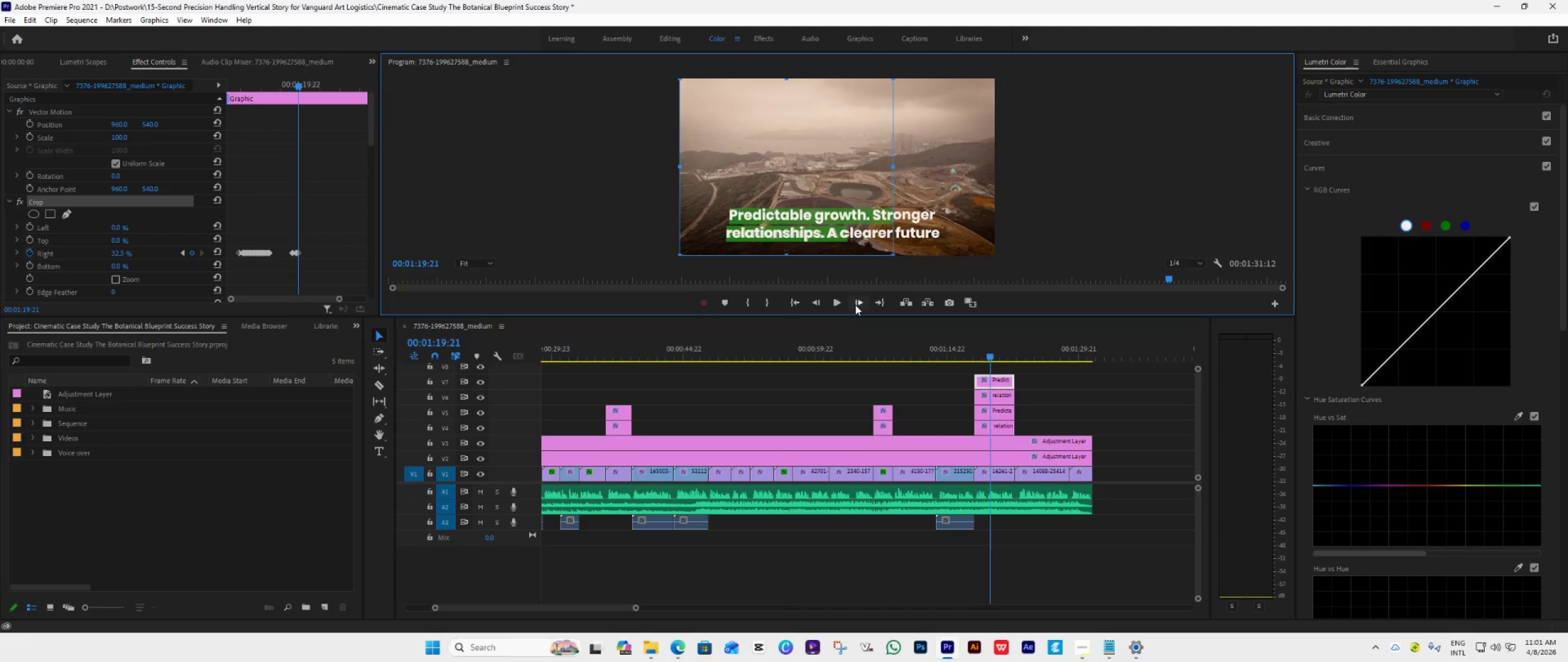 
left_click([855, 300])
 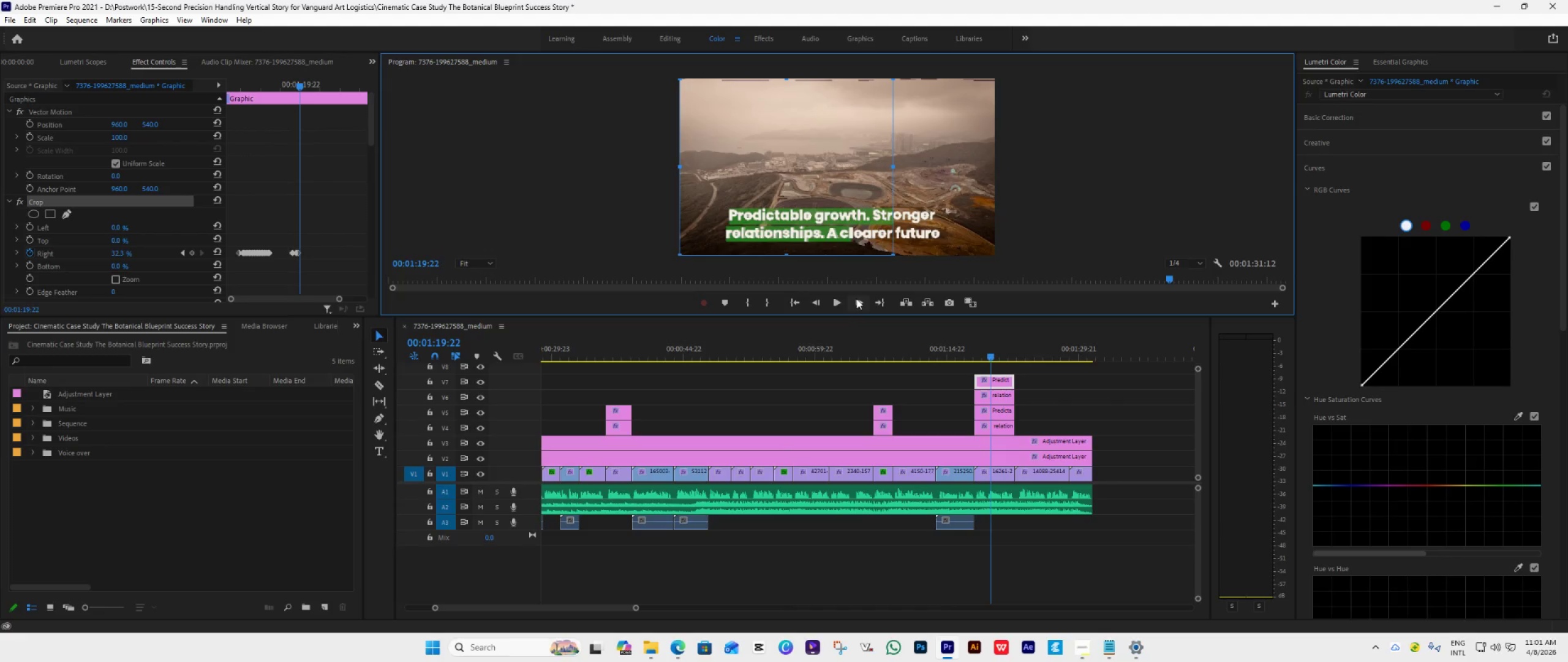 
left_click([856, 299])
 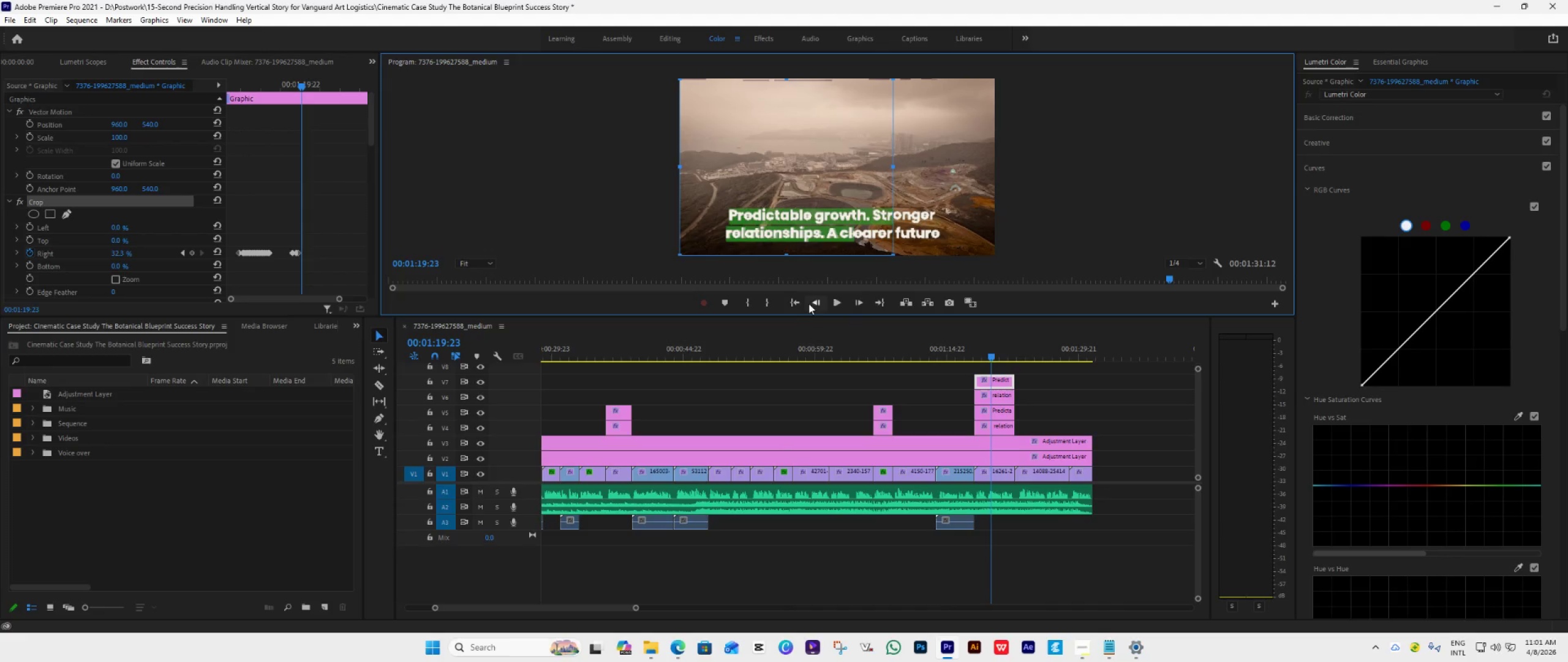 
left_click([814, 303])
 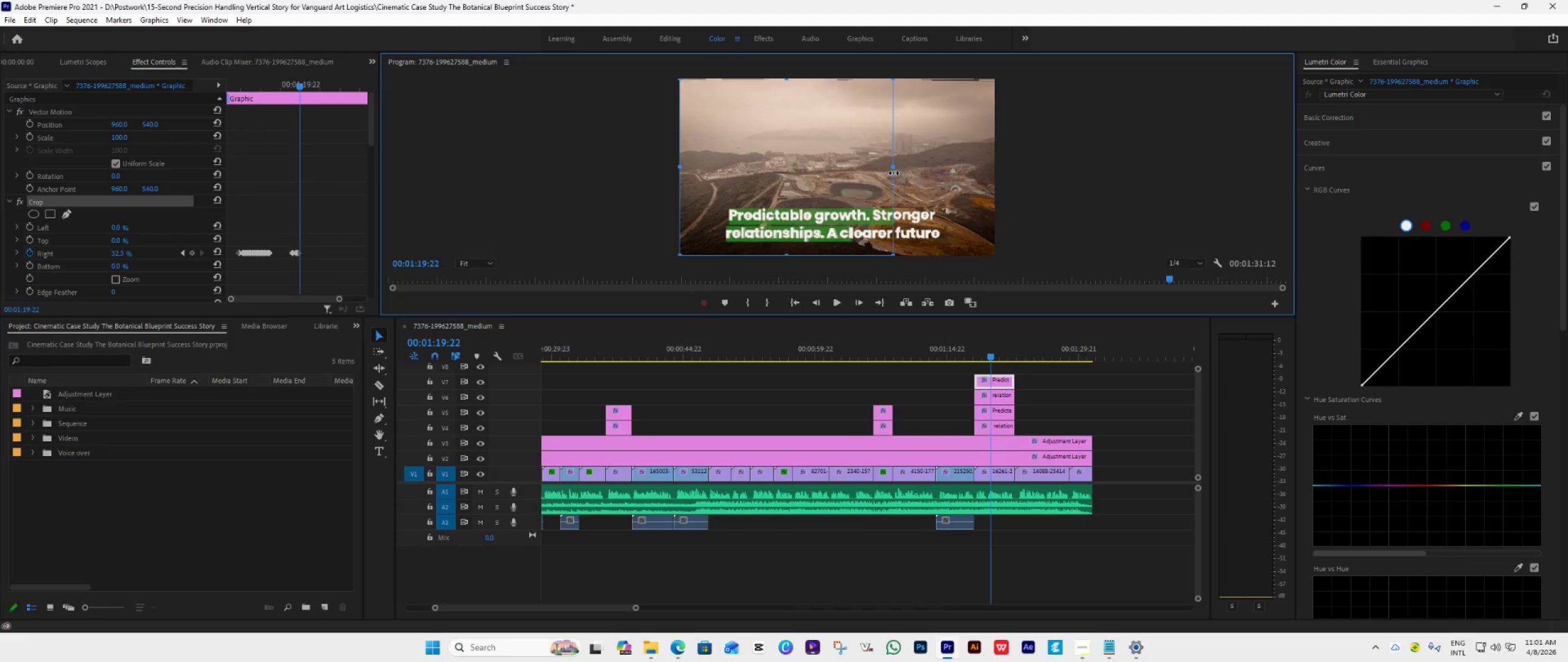 
left_click_drag(start_coordinate=[892, 171], to_coordinate=[902, 177])
 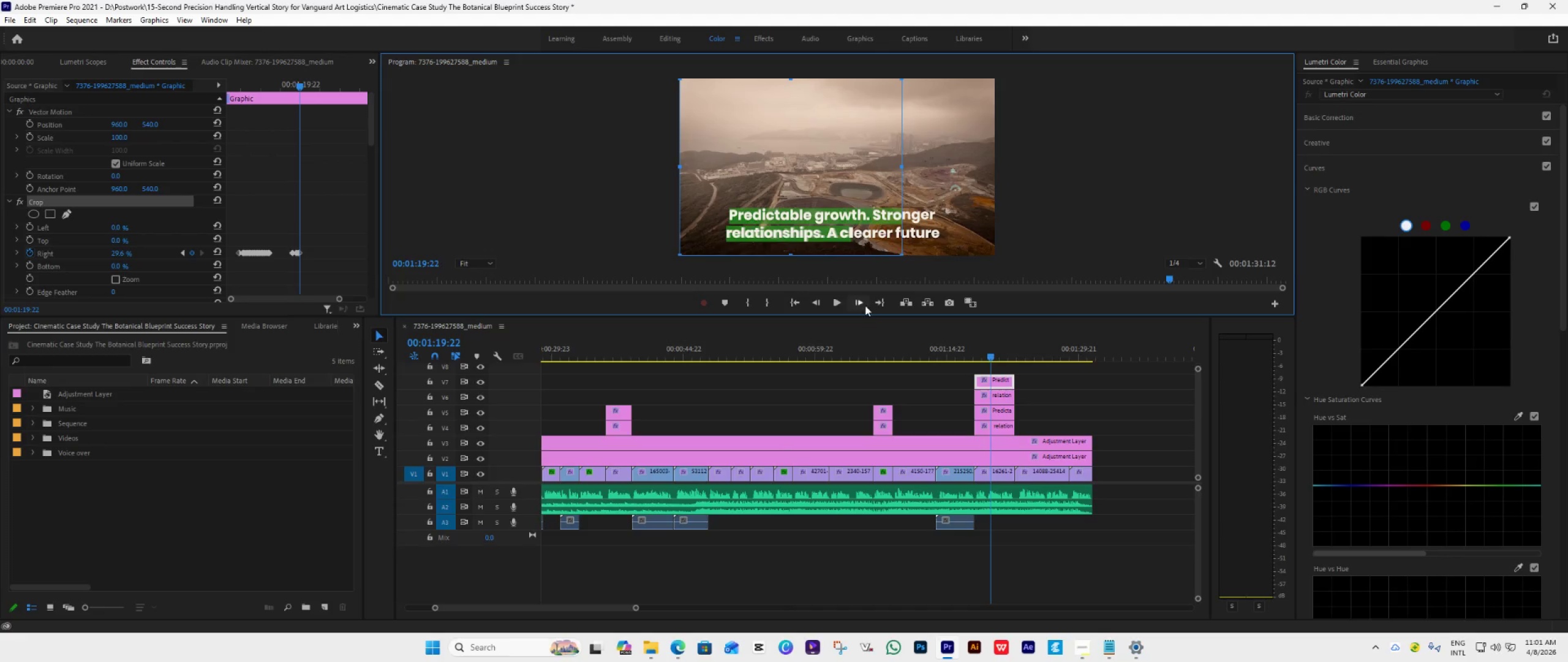 
left_click([859, 302])
 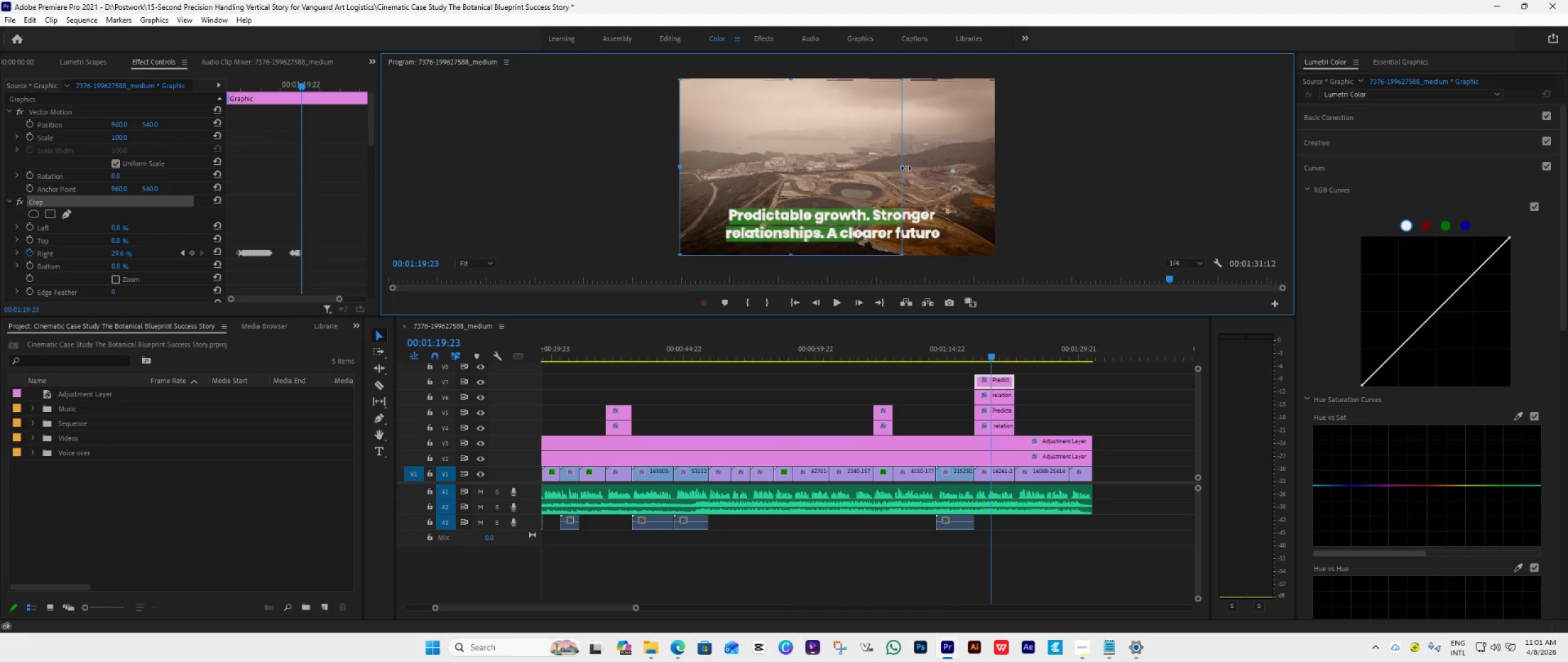 
left_click_drag(start_coordinate=[903, 167], to_coordinate=[911, 175])
 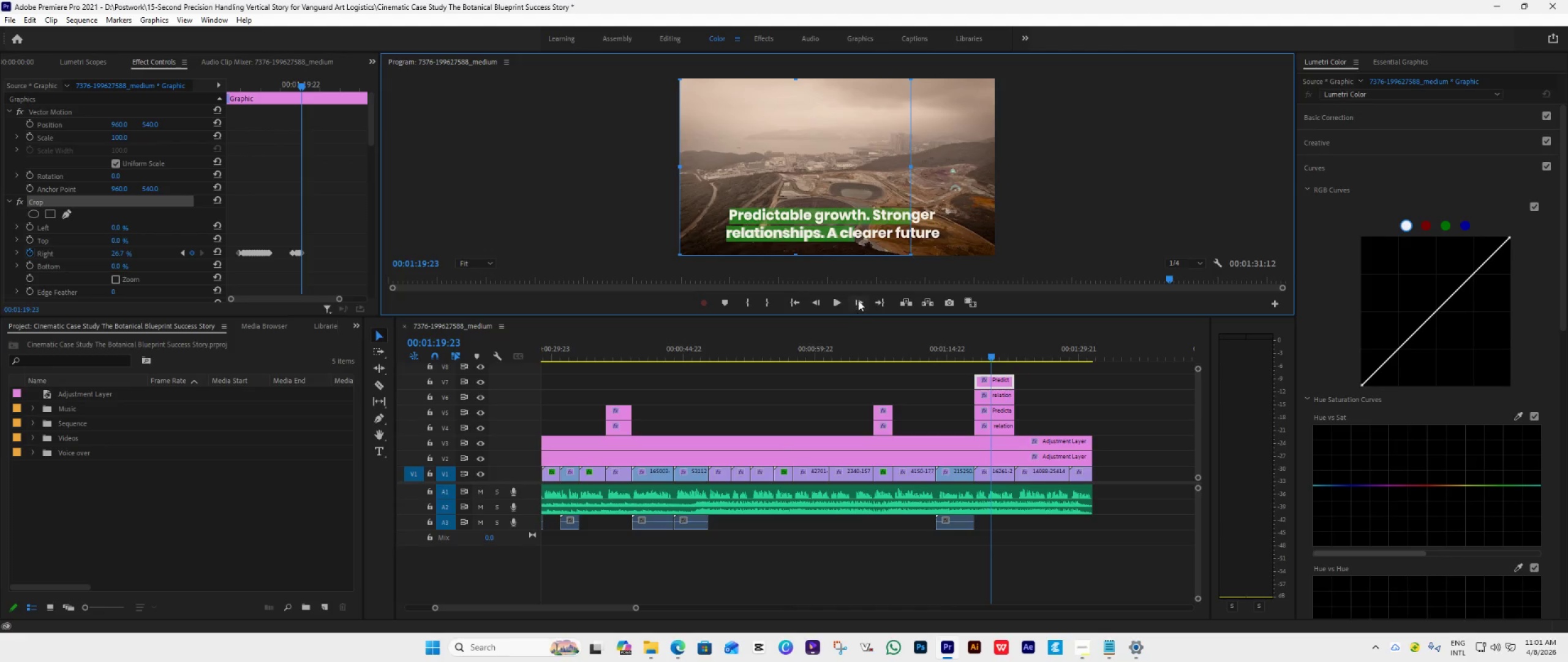 
left_click([858, 300])
 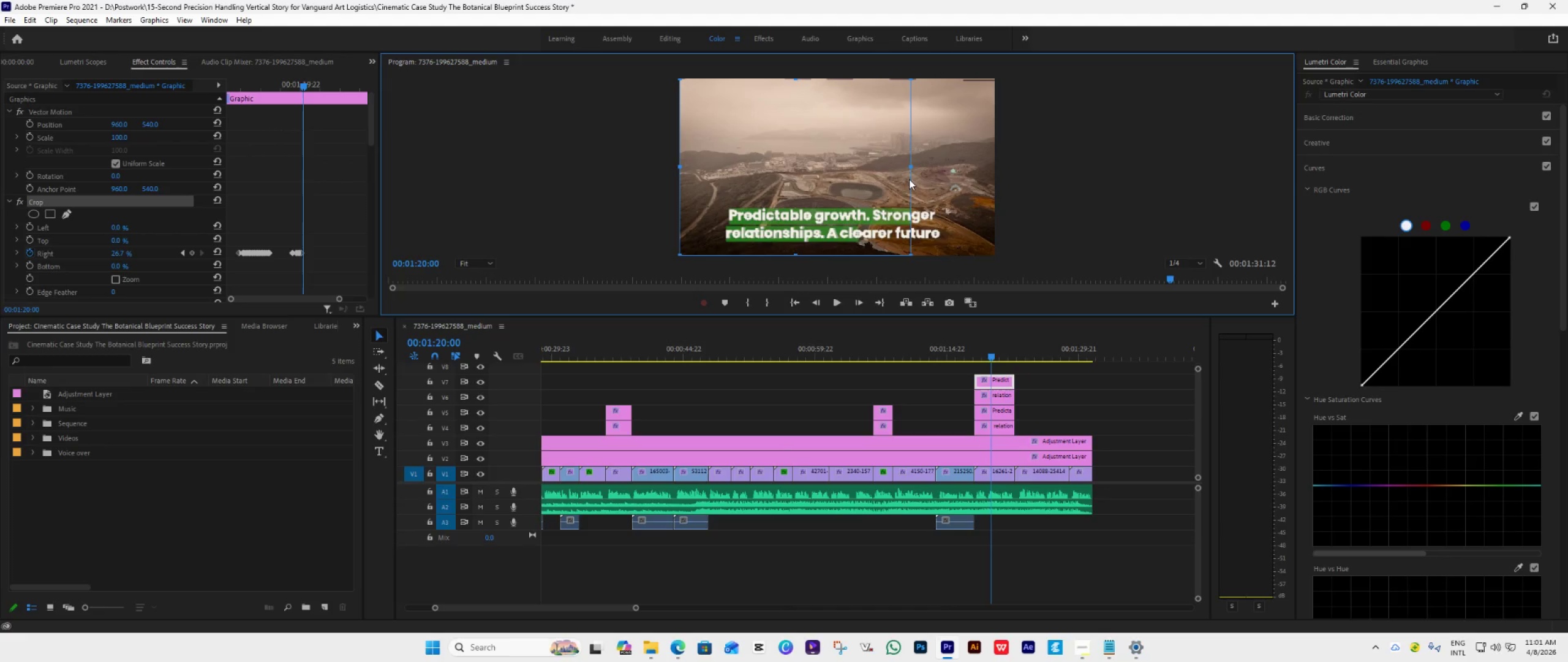 
left_click_drag(start_coordinate=[911, 170], to_coordinate=[920, 188])
 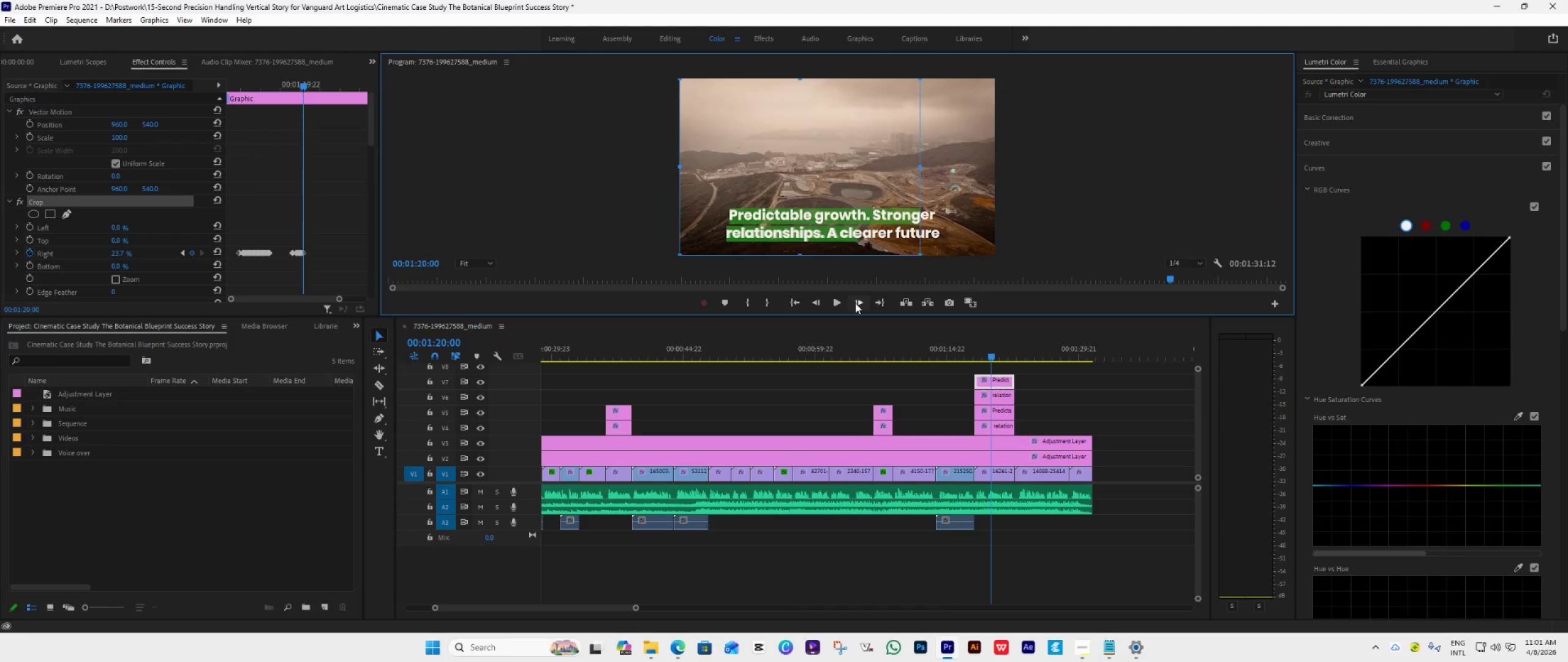 
left_click([855, 303])
 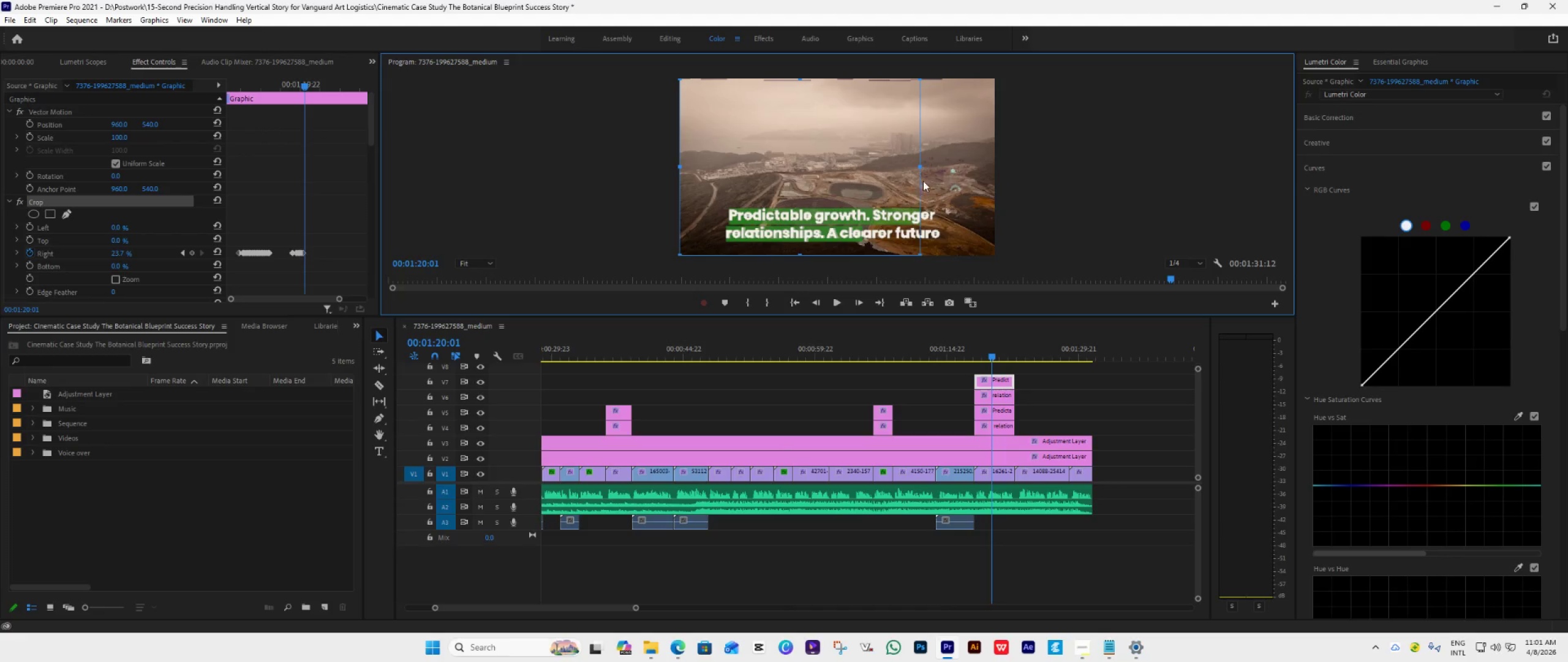 
left_click_drag(start_coordinate=[924, 167], to_coordinate=[929, 183])
 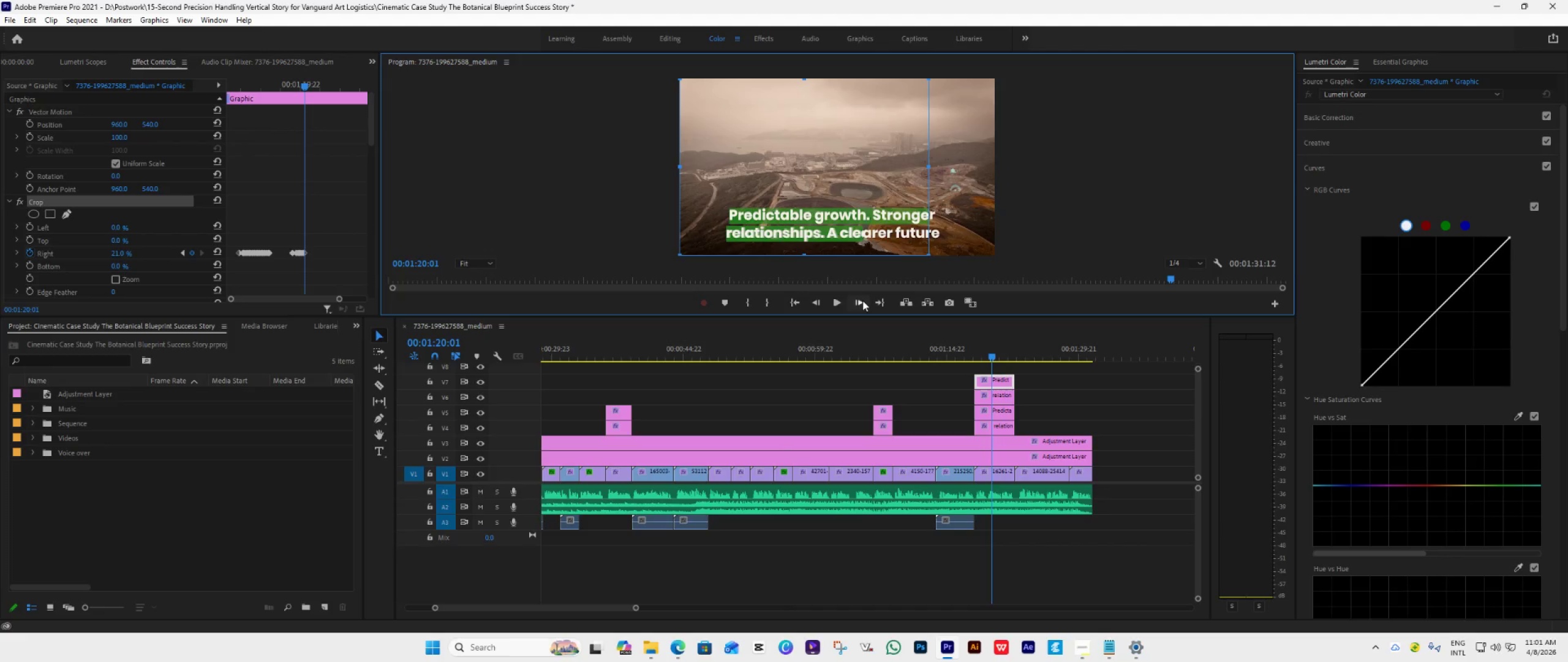 
left_click([859, 302])
 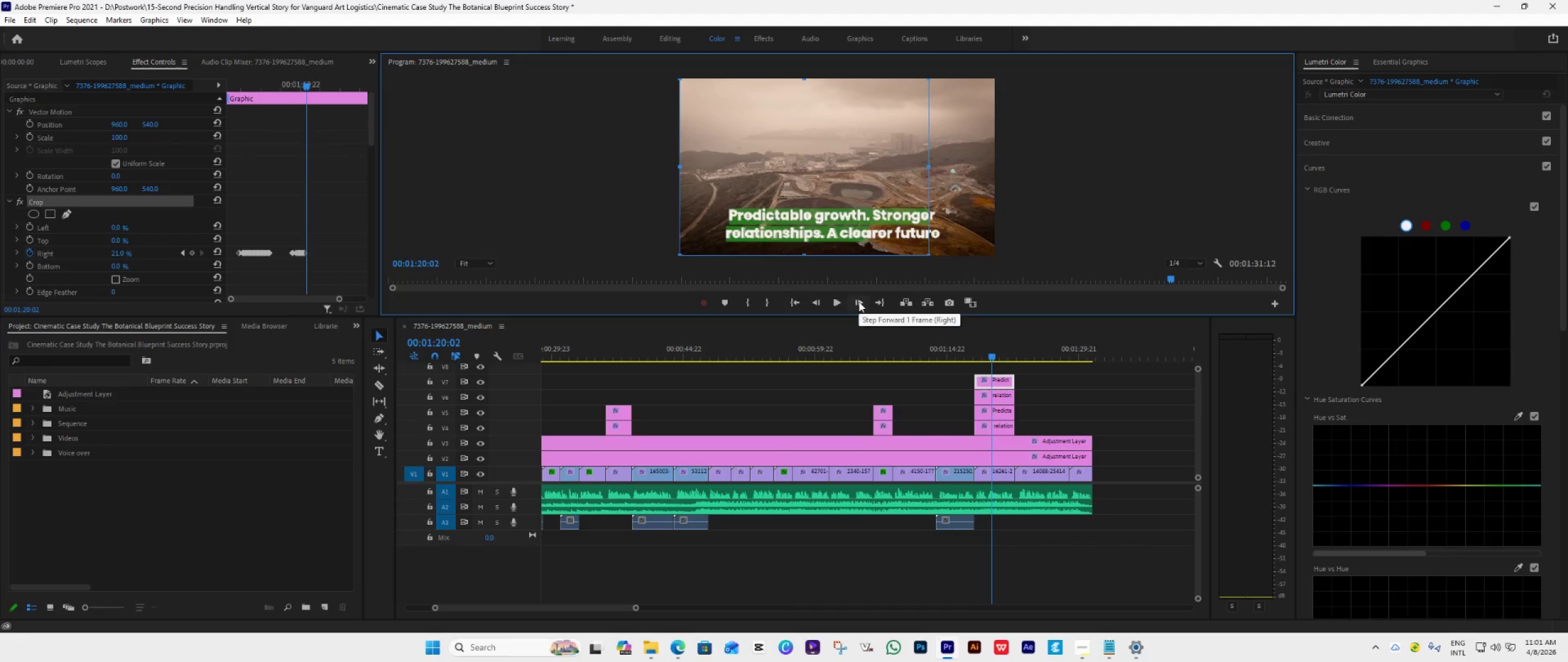 
left_click([859, 302])
 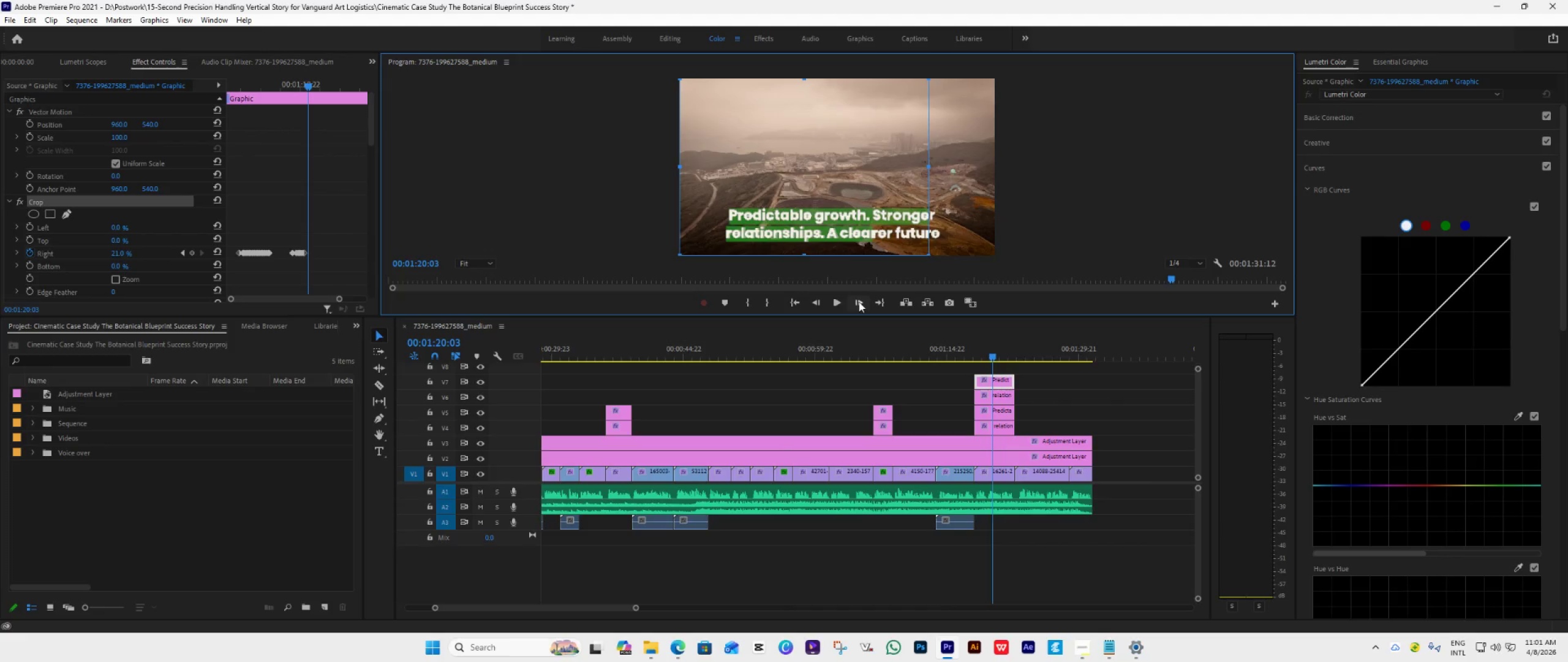 
left_click([859, 302])
 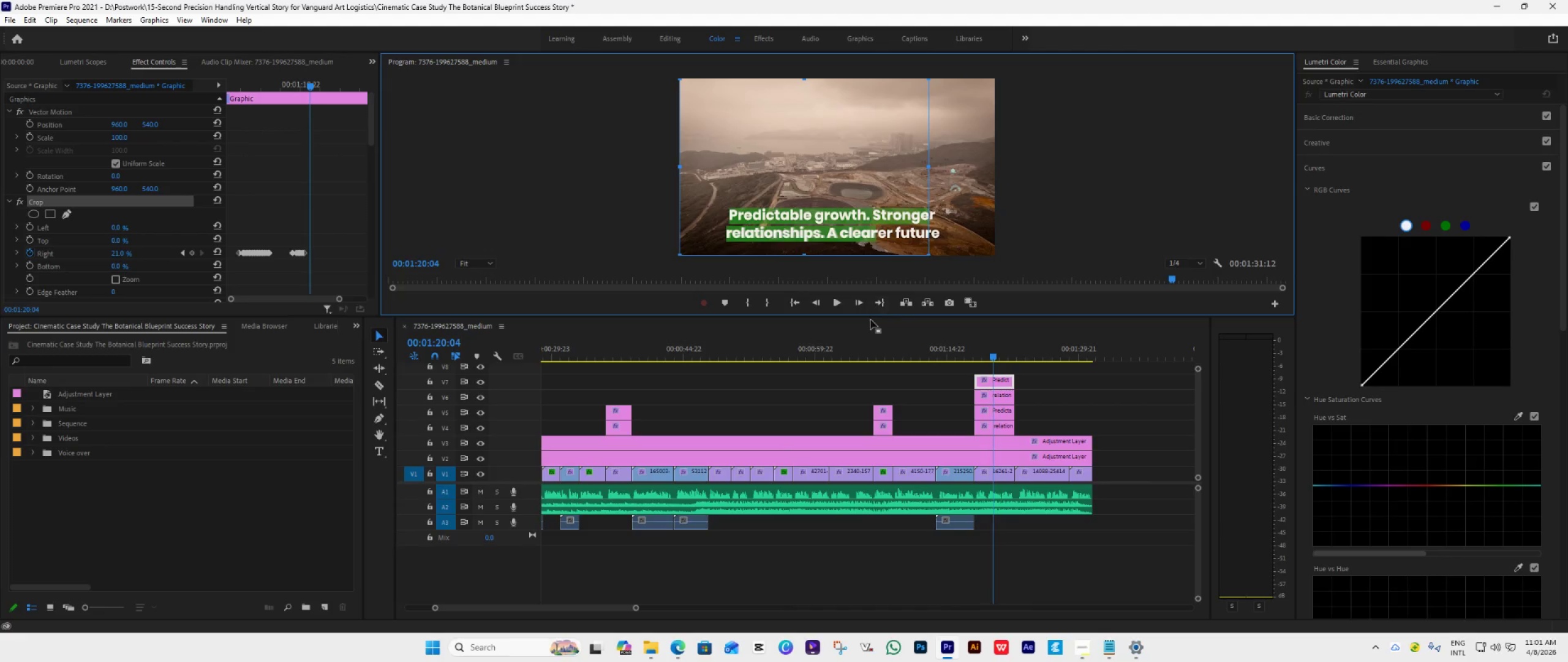 
double_click([810, 303])
 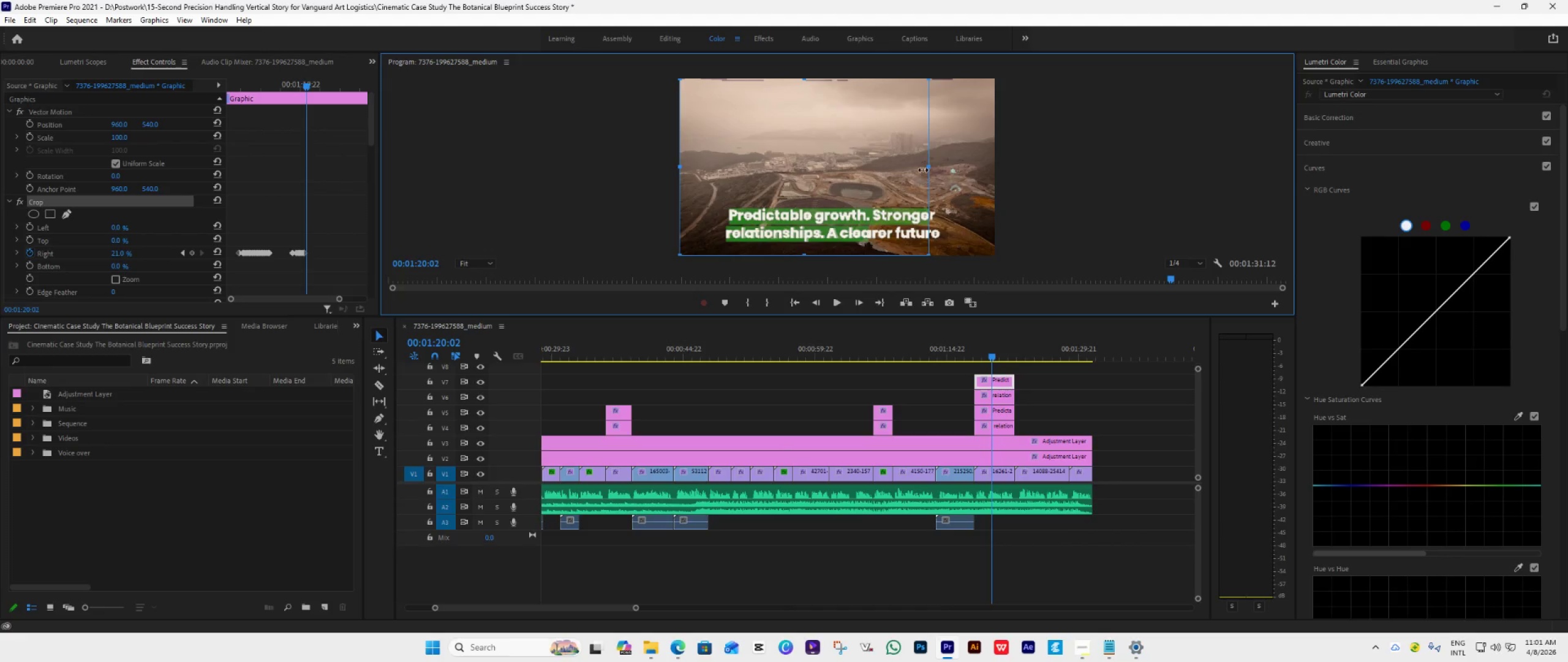 
left_click_drag(start_coordinate=[927, 165], to_coordinate=[937, 174])
 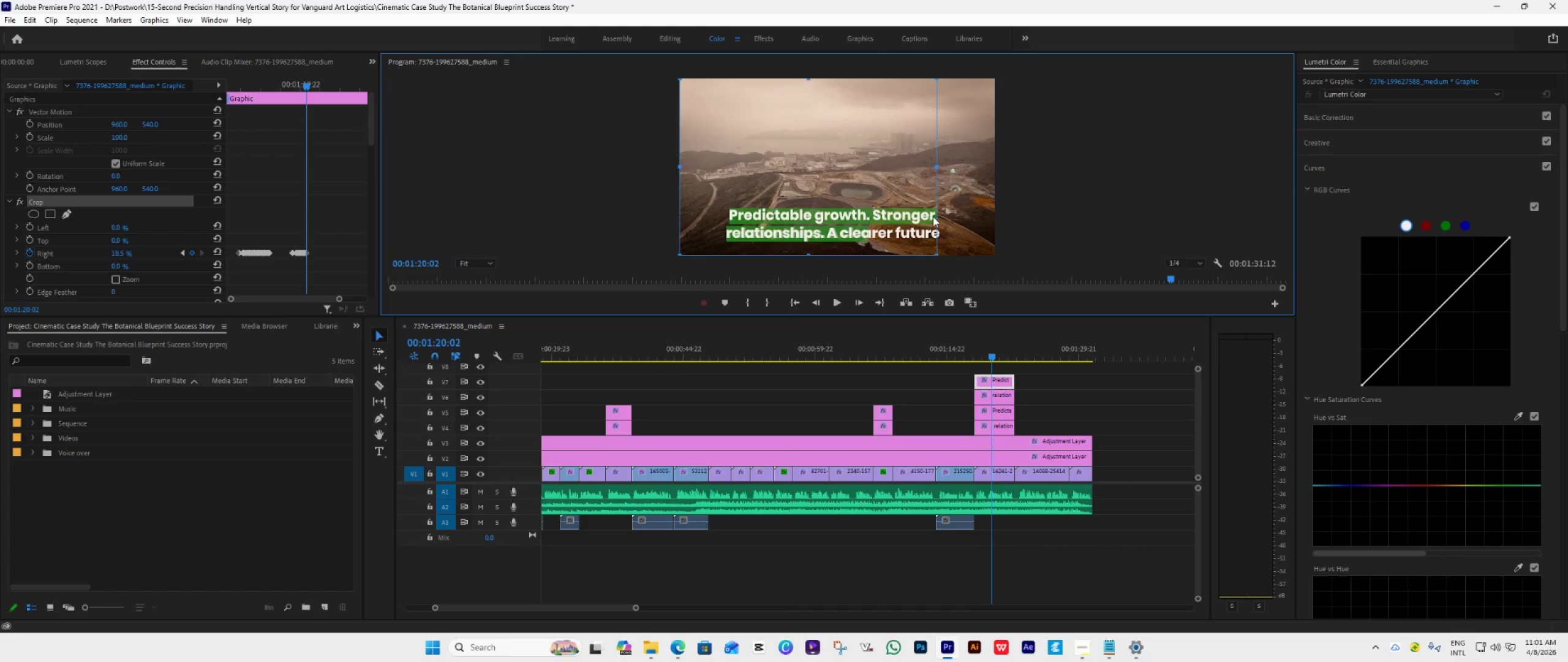 
hold_key(key=ControlLeft, duration=0.38)
 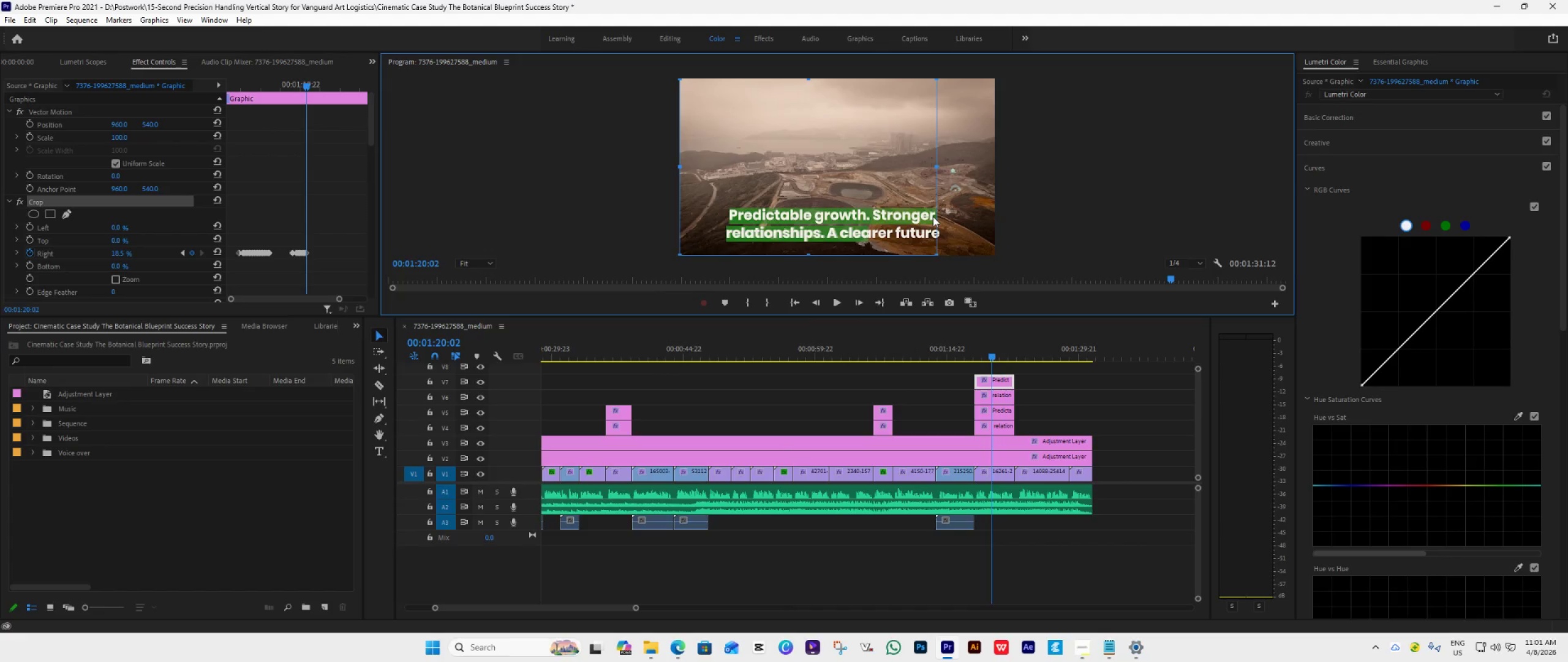 
key(Control+Shift+ShiftLeft)
 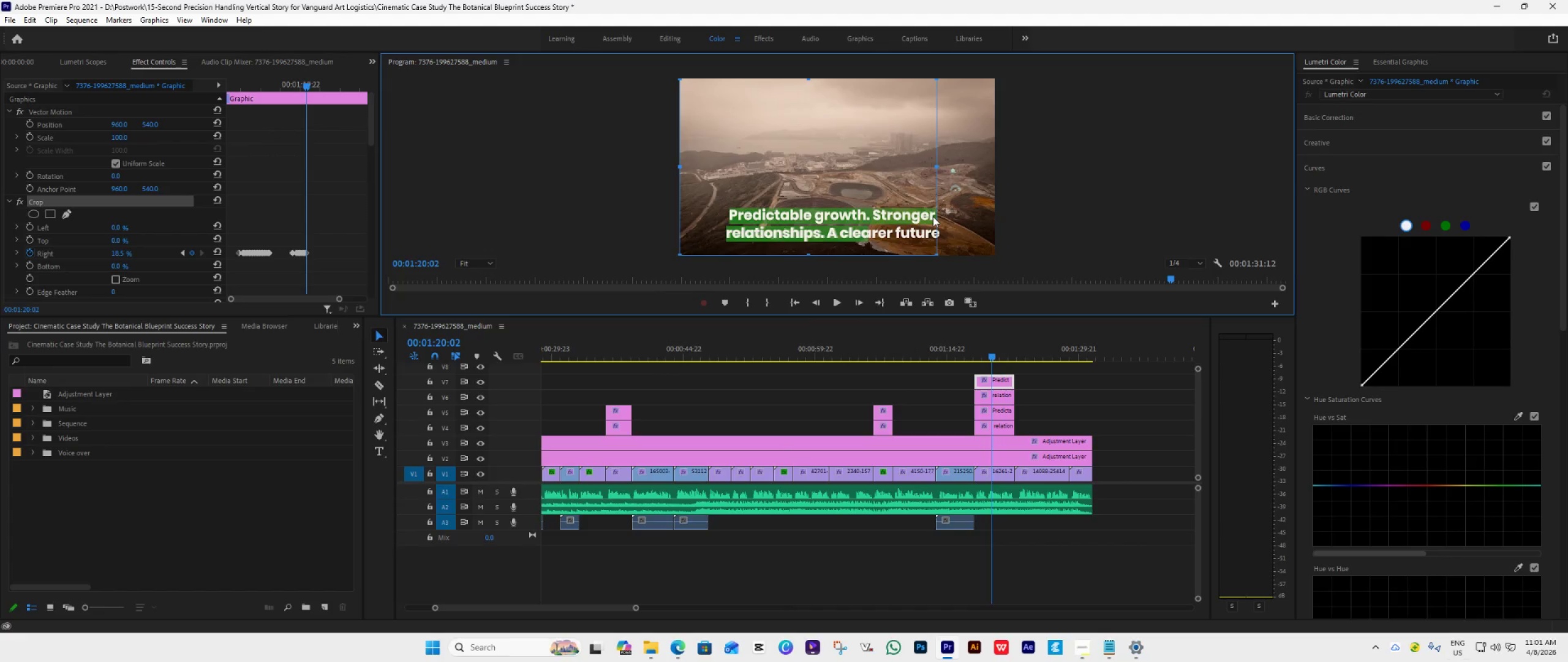 
key(Control+S)
 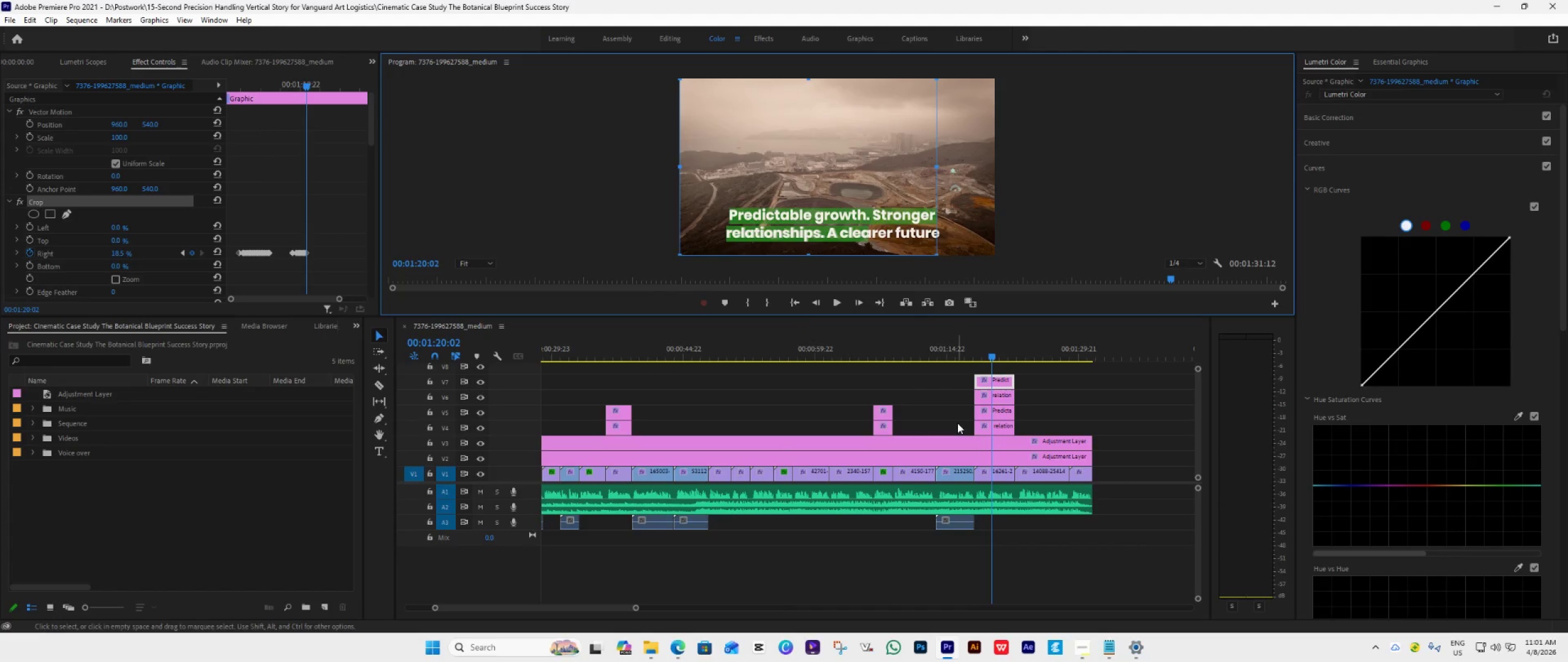 
wait(5.5)
 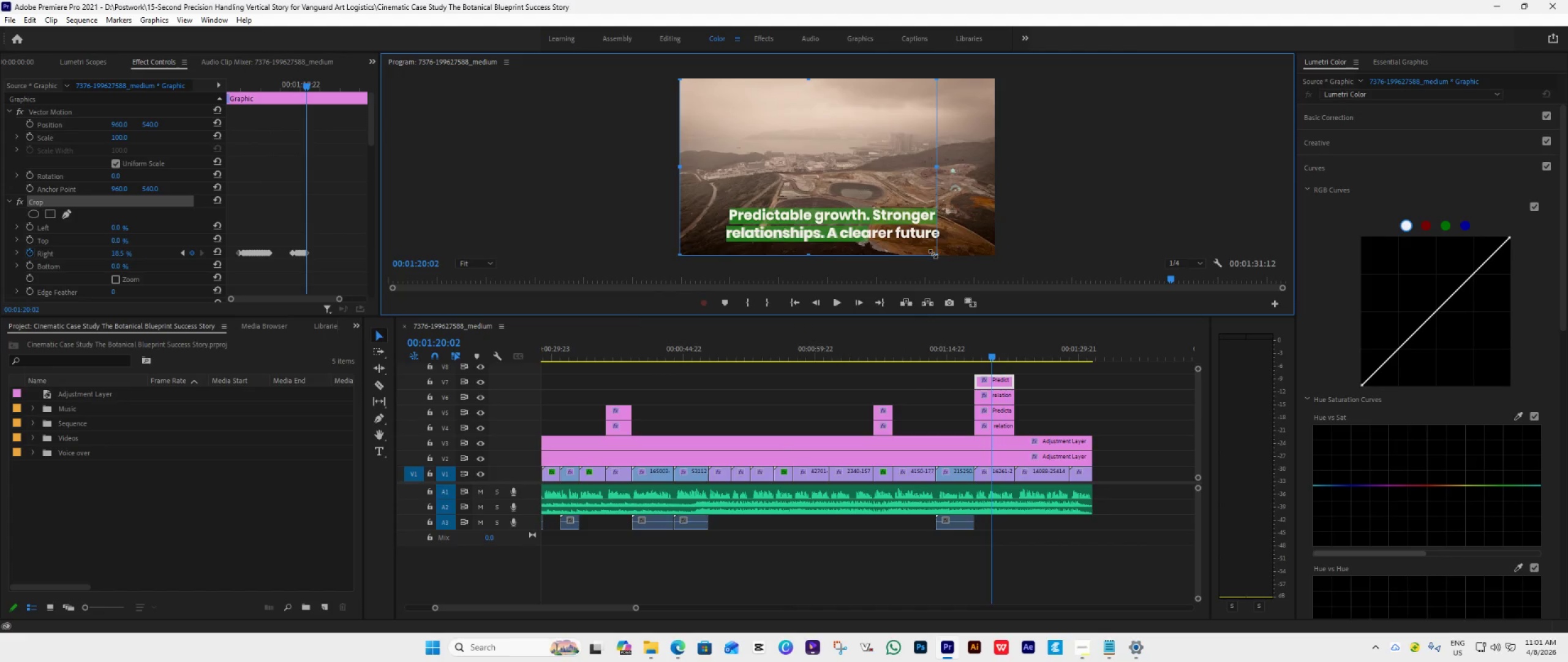 
left_click([1003, 396])
 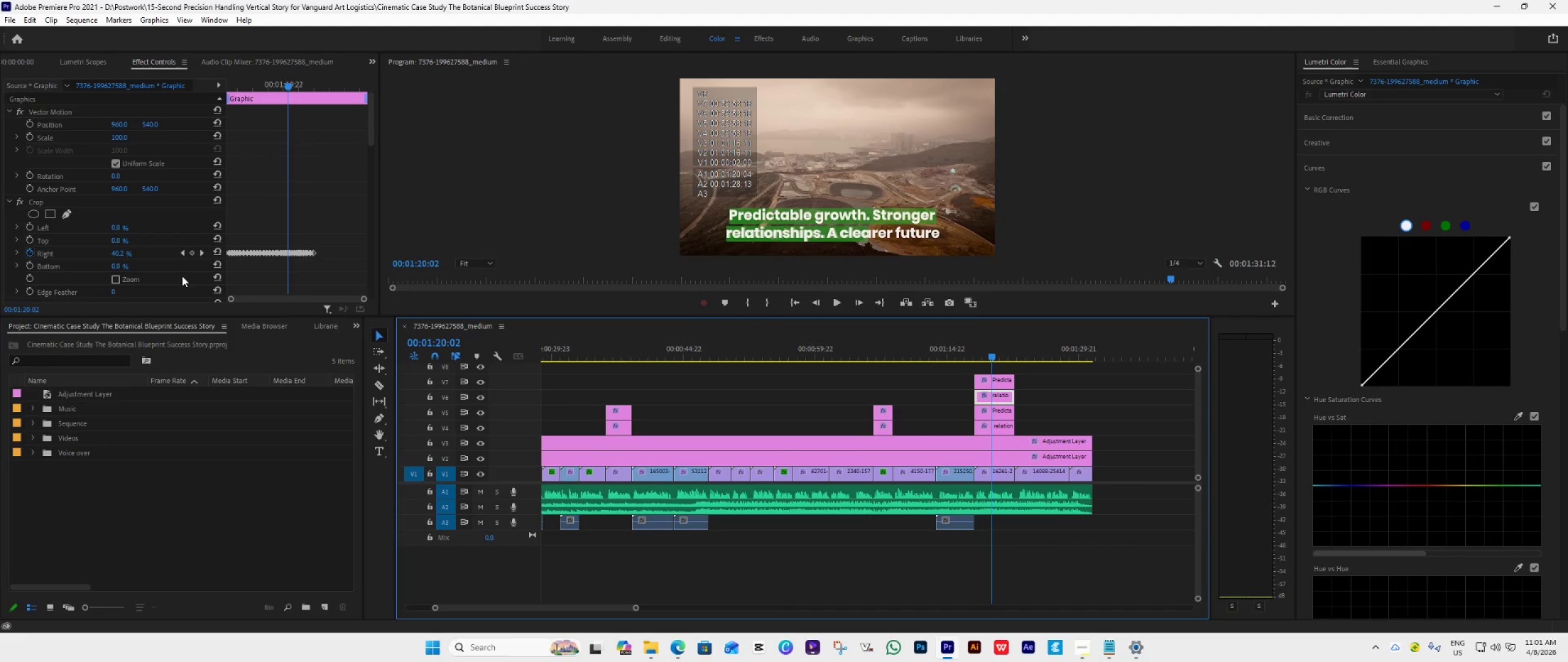 
left_click([24, 252])
 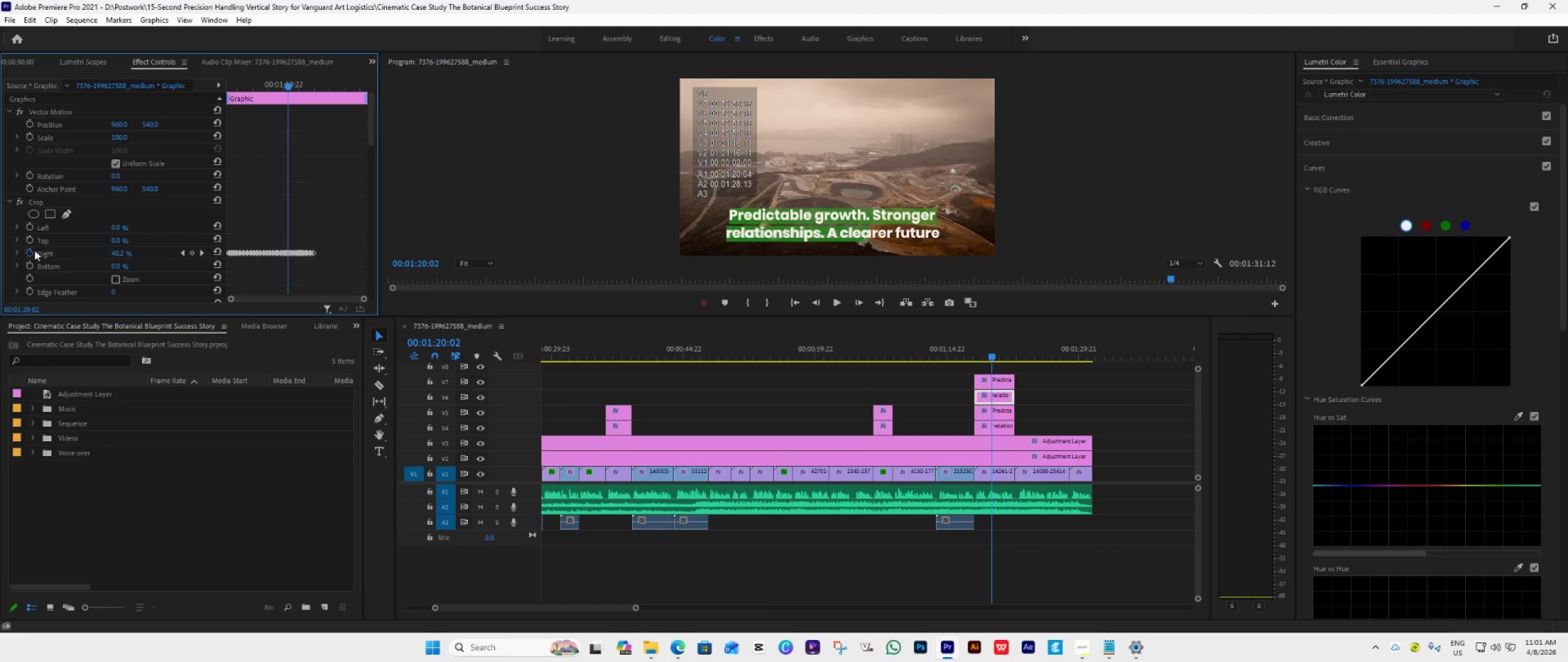 
left_click([31, 250])
 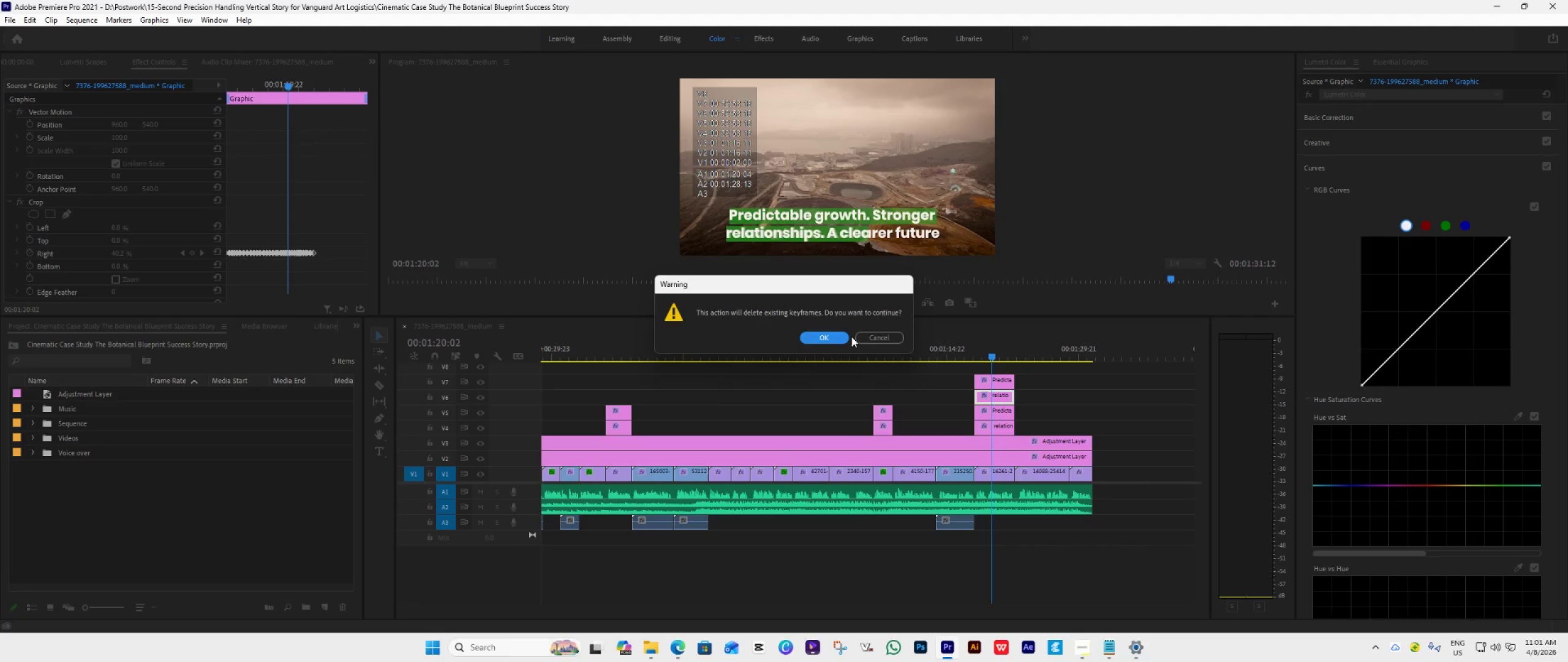 
left_click([823, 334])
 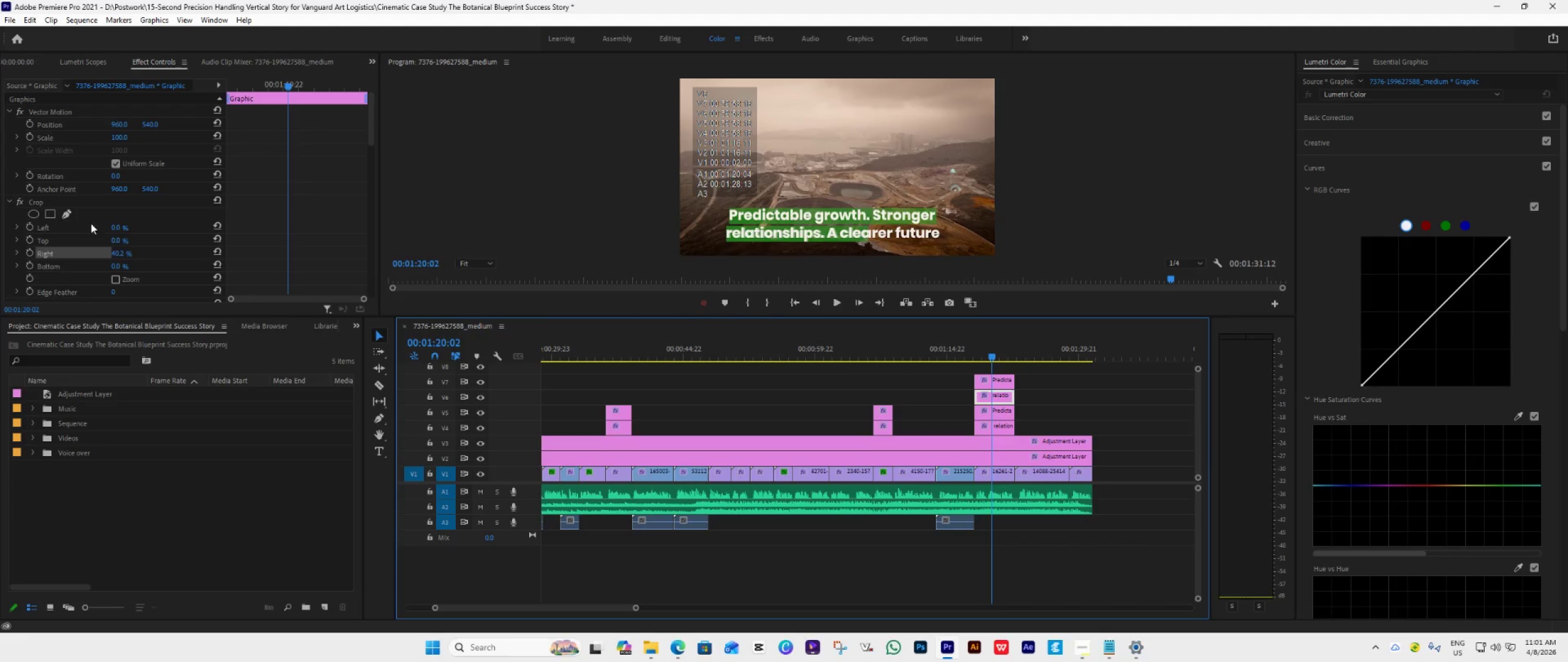 
double_click([823, 334])
 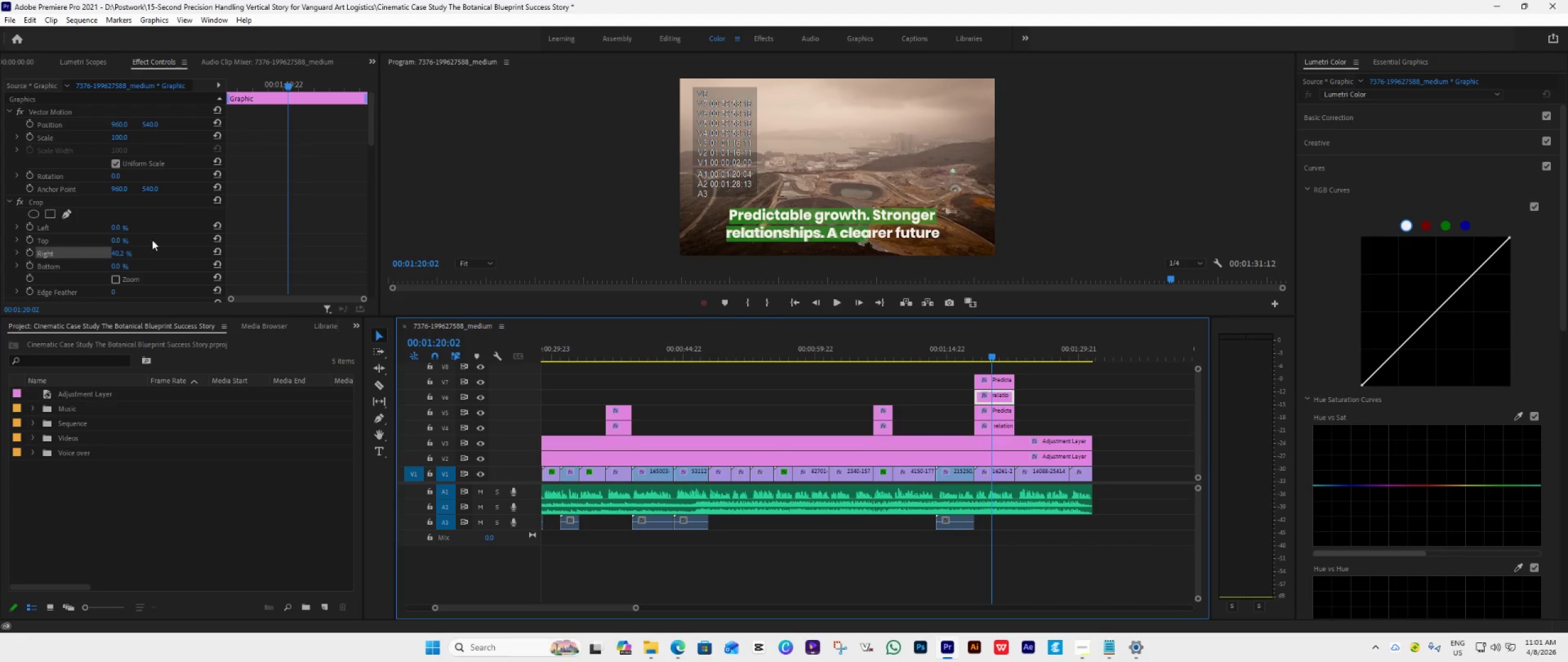 
left_click([217, 253])
 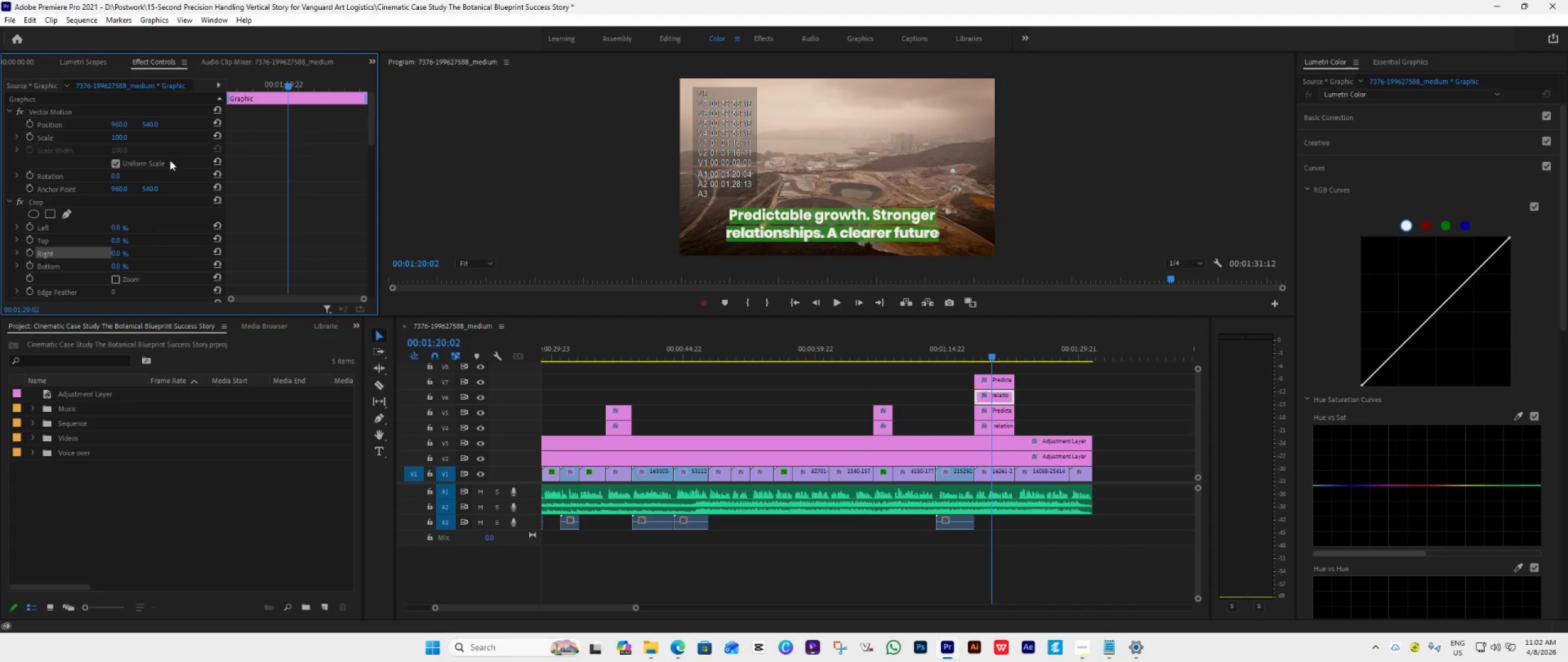 
left_click([36, 201])
 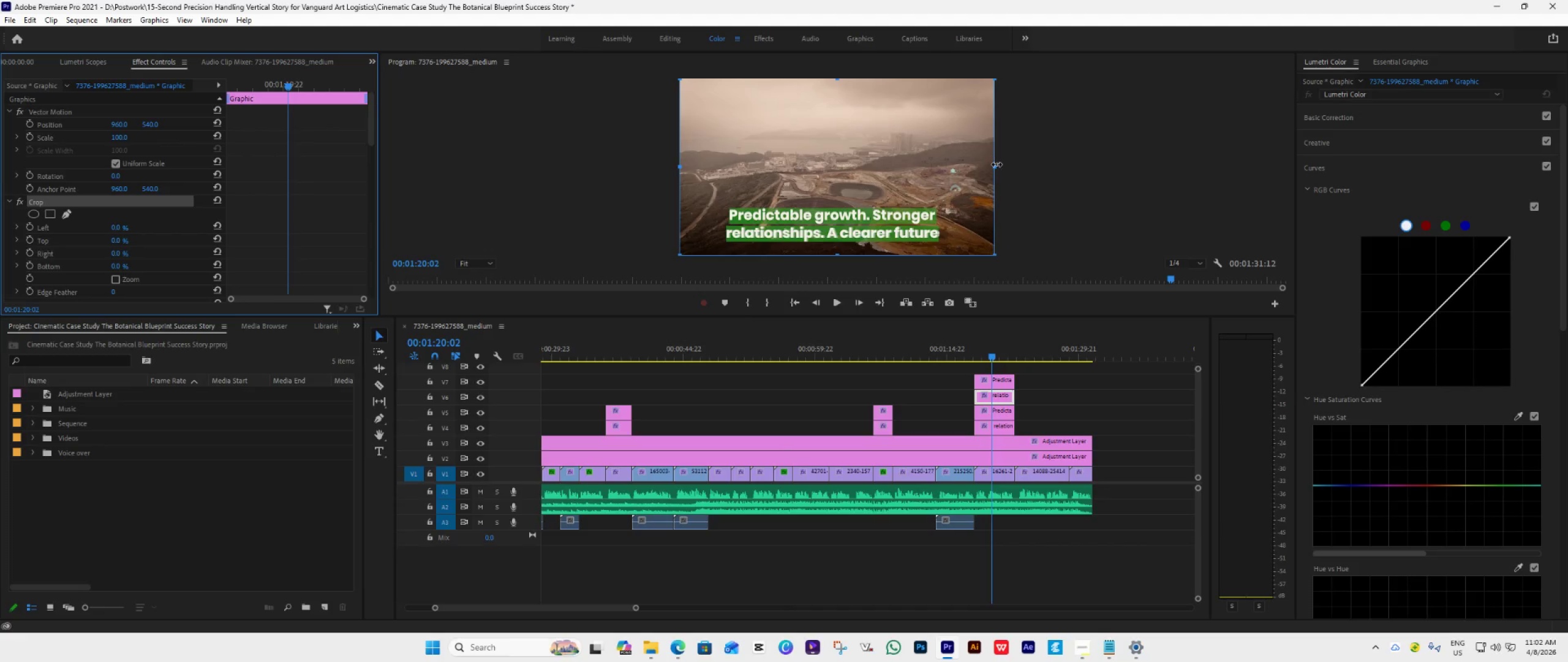 
left_click_drag(start_coordinate=[997, 164], to_coordinate=[733, 191])
 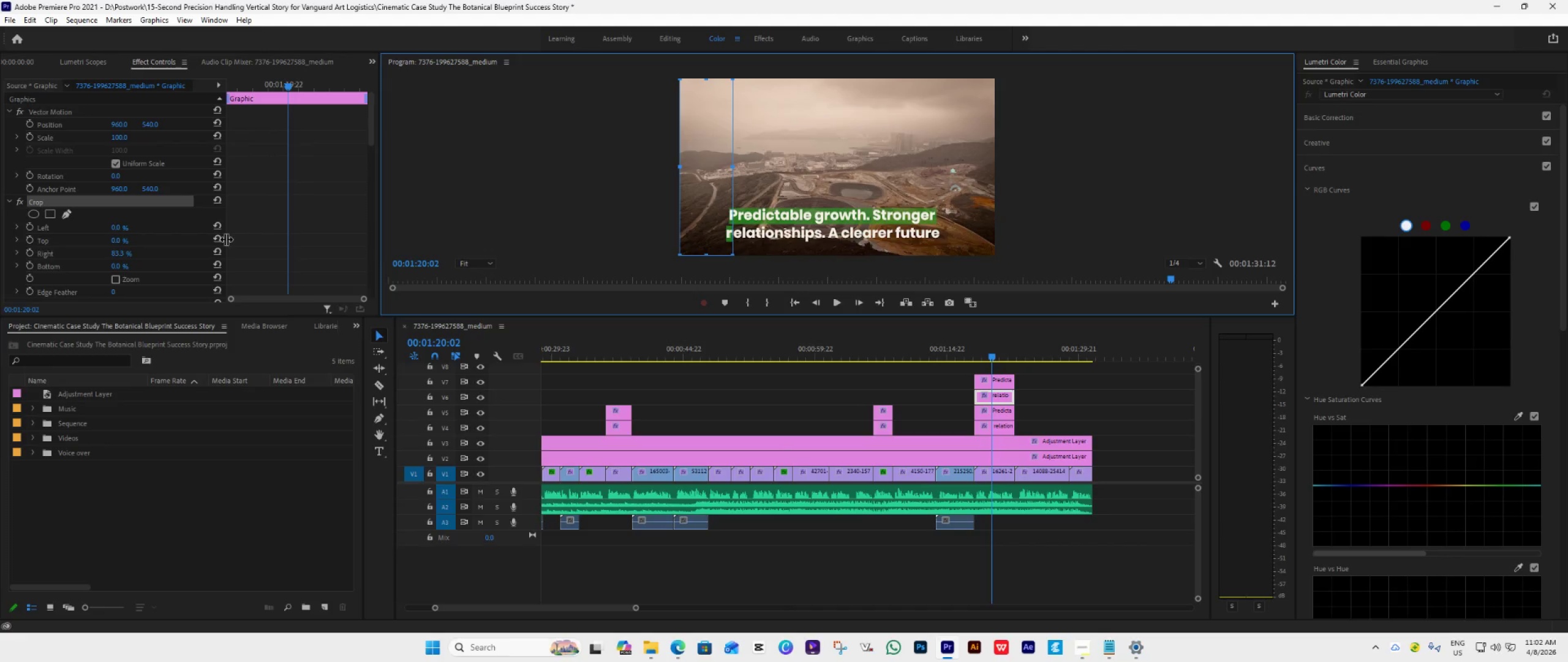 
wait(16.61)
 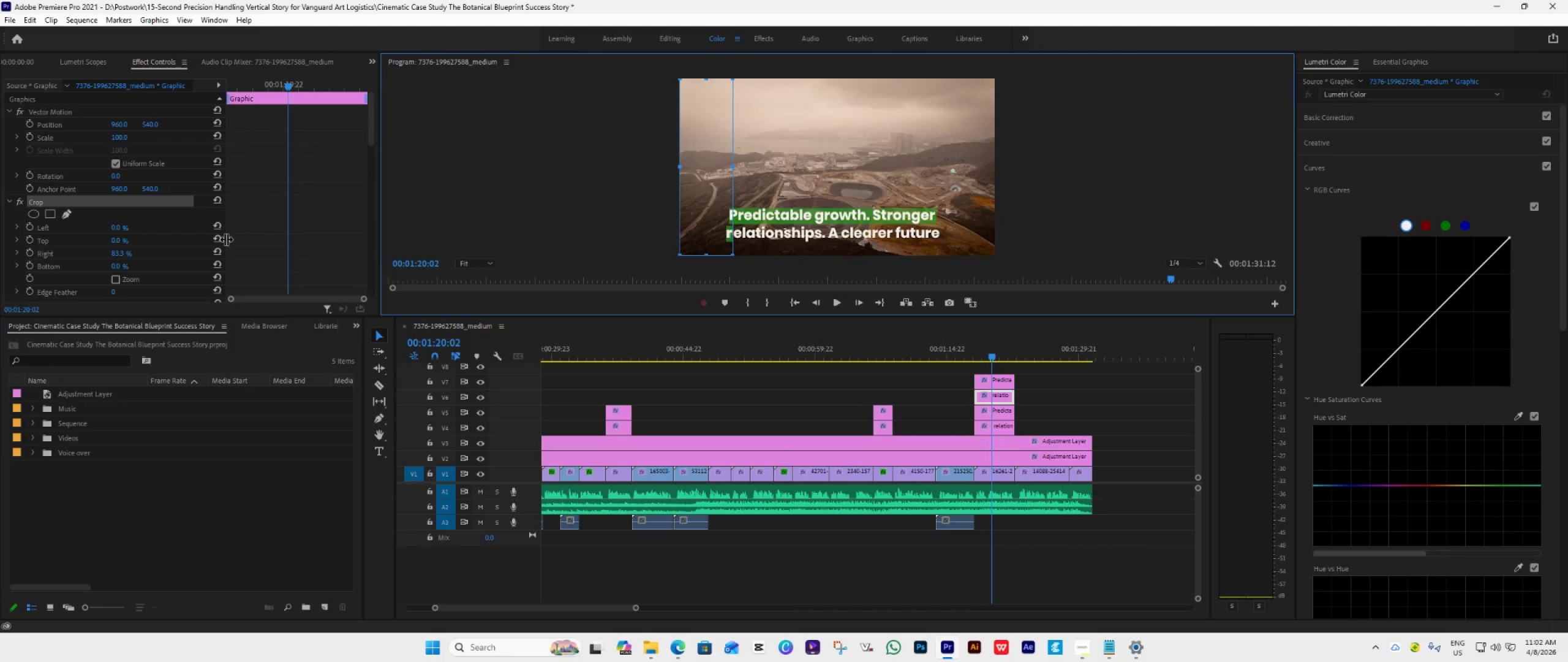 
left_click([862, 302])
 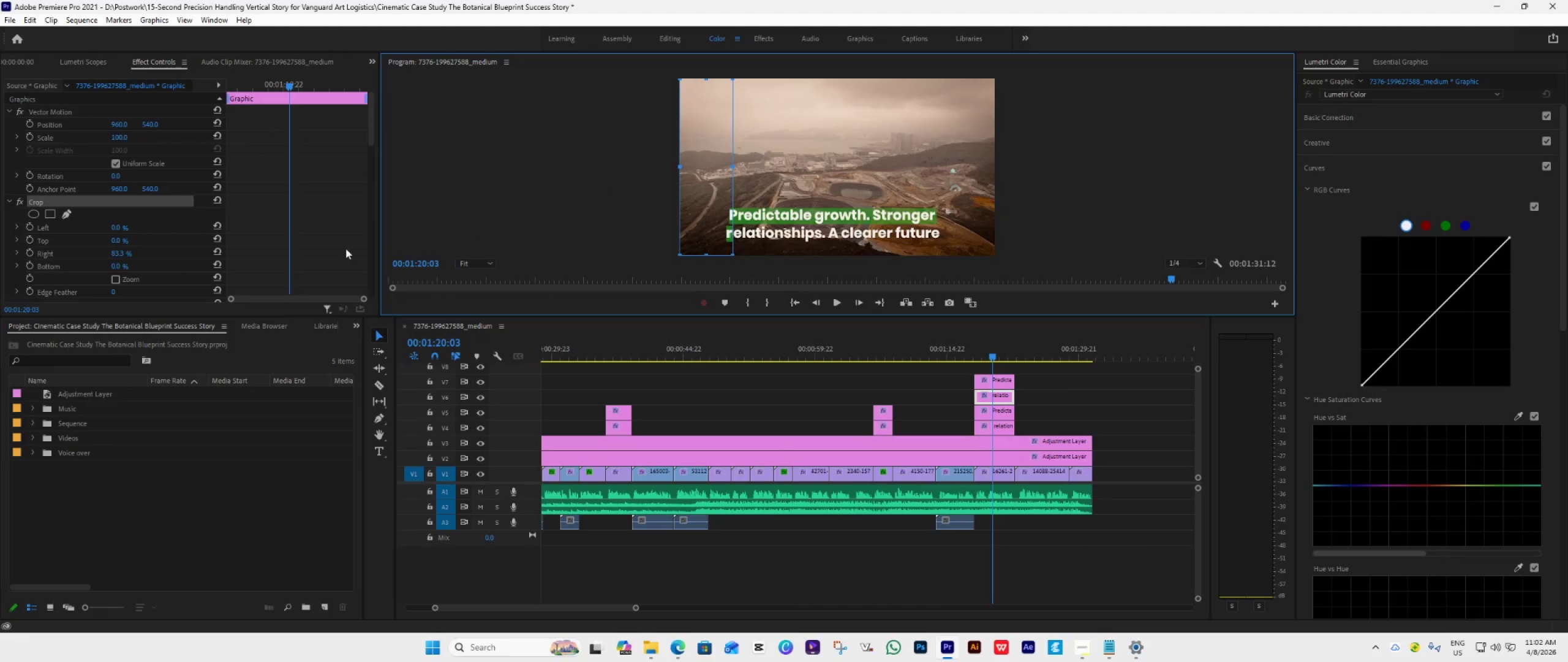 
wait(6.31)
 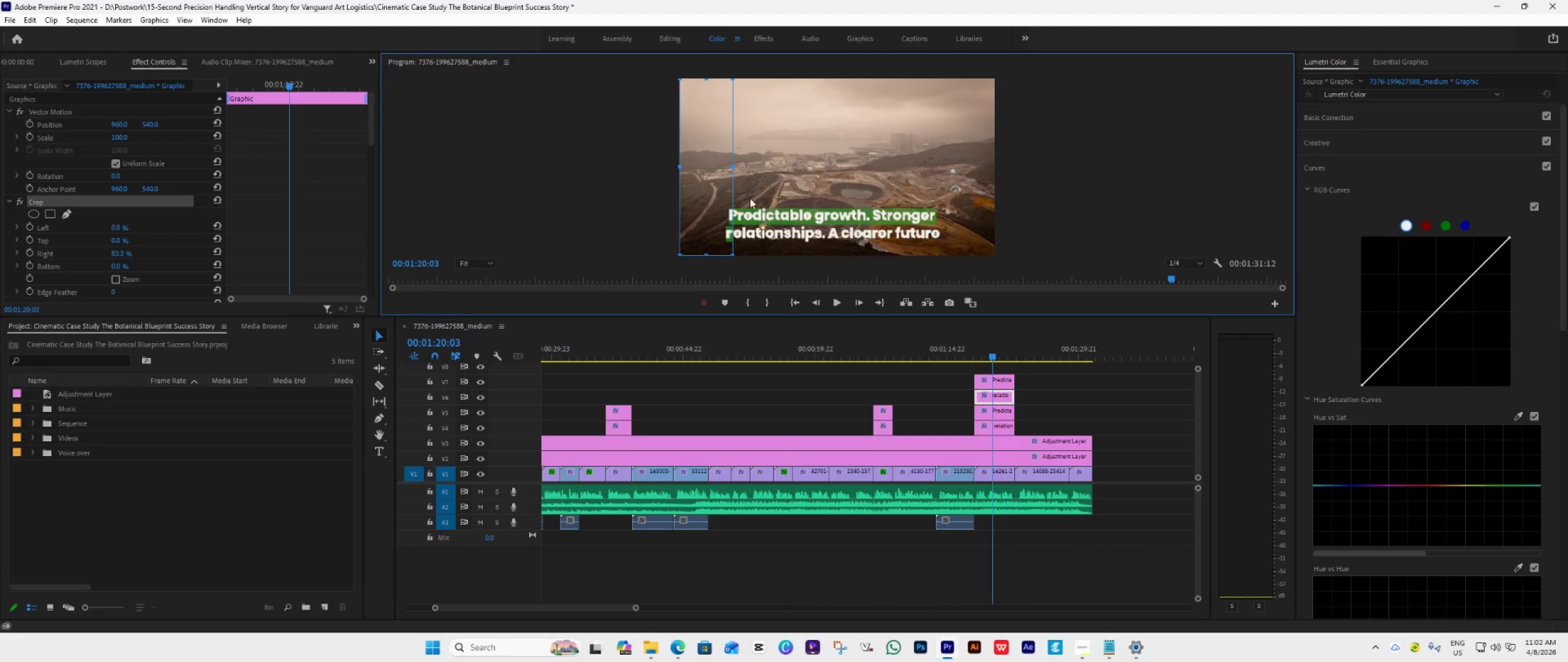 
left_click([818, 300])
 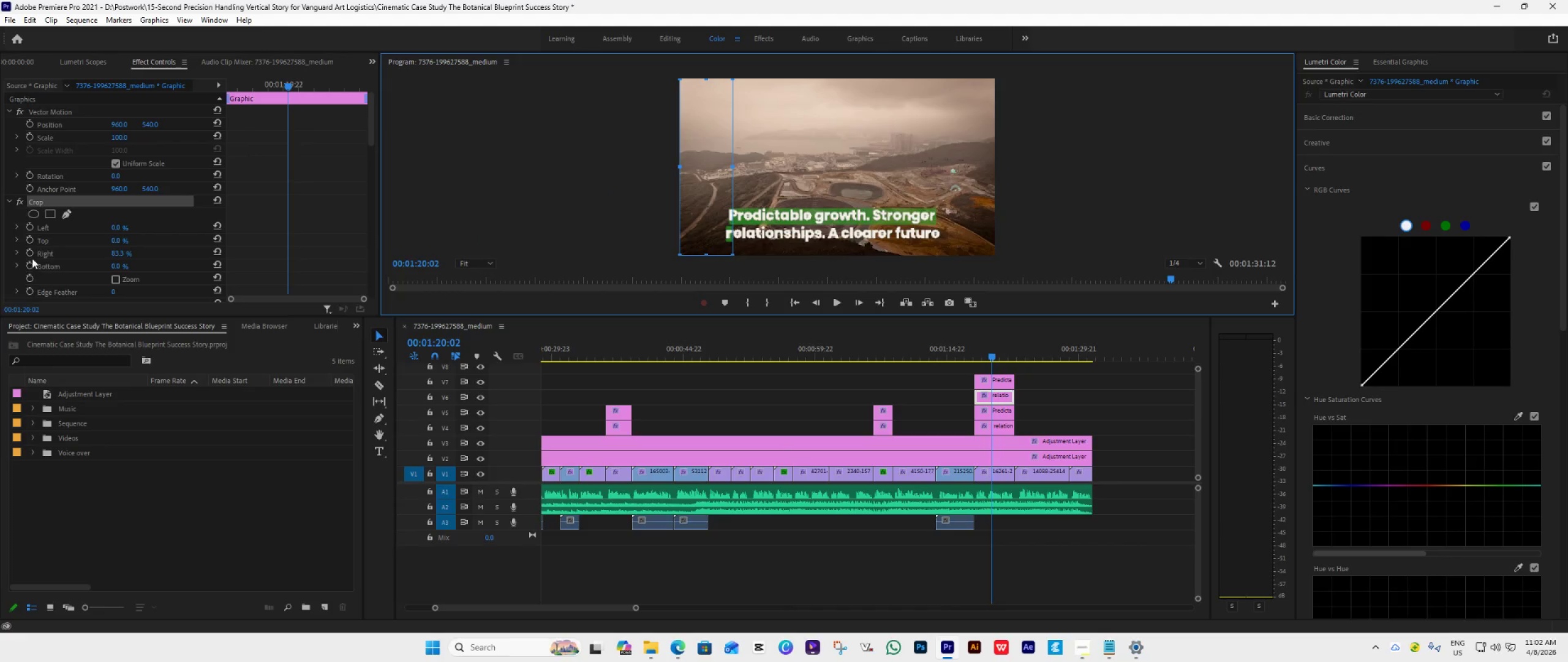 
left_click([31, 253])
 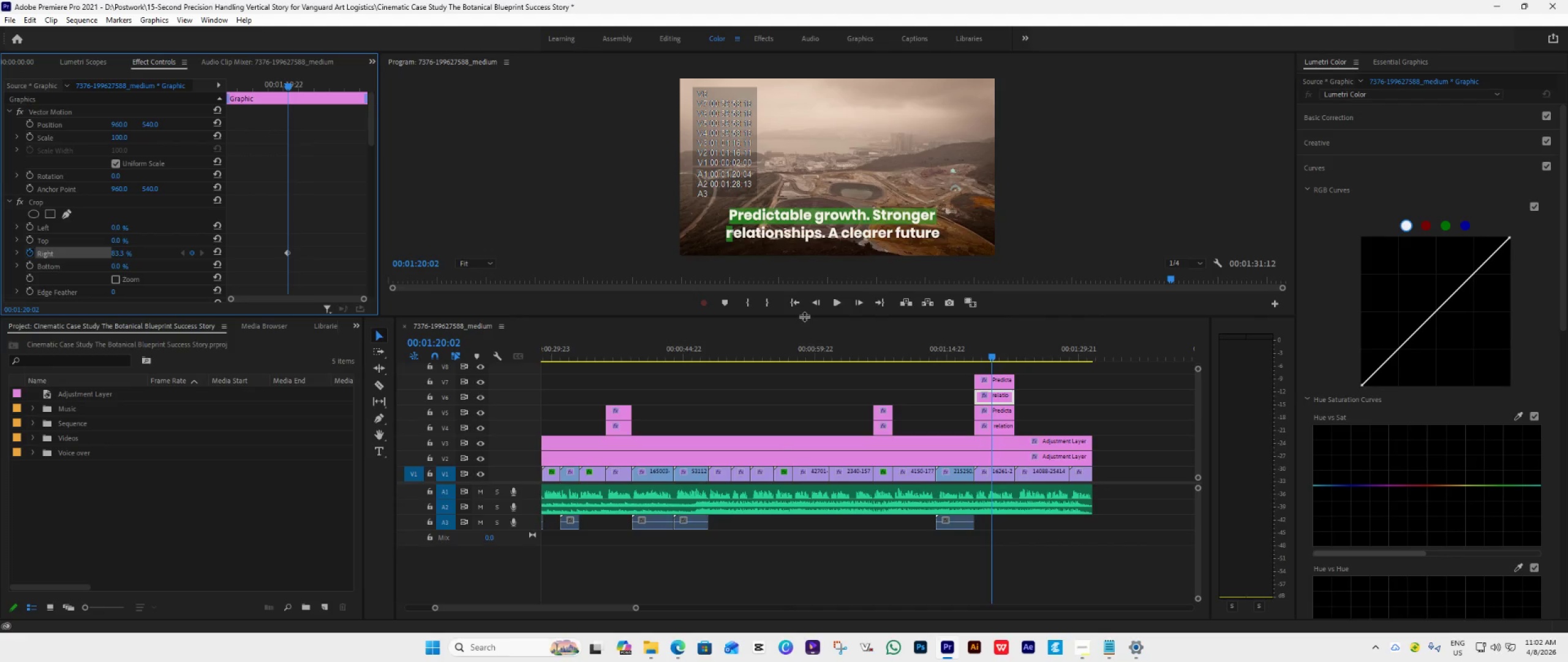 
wait(14.19)
 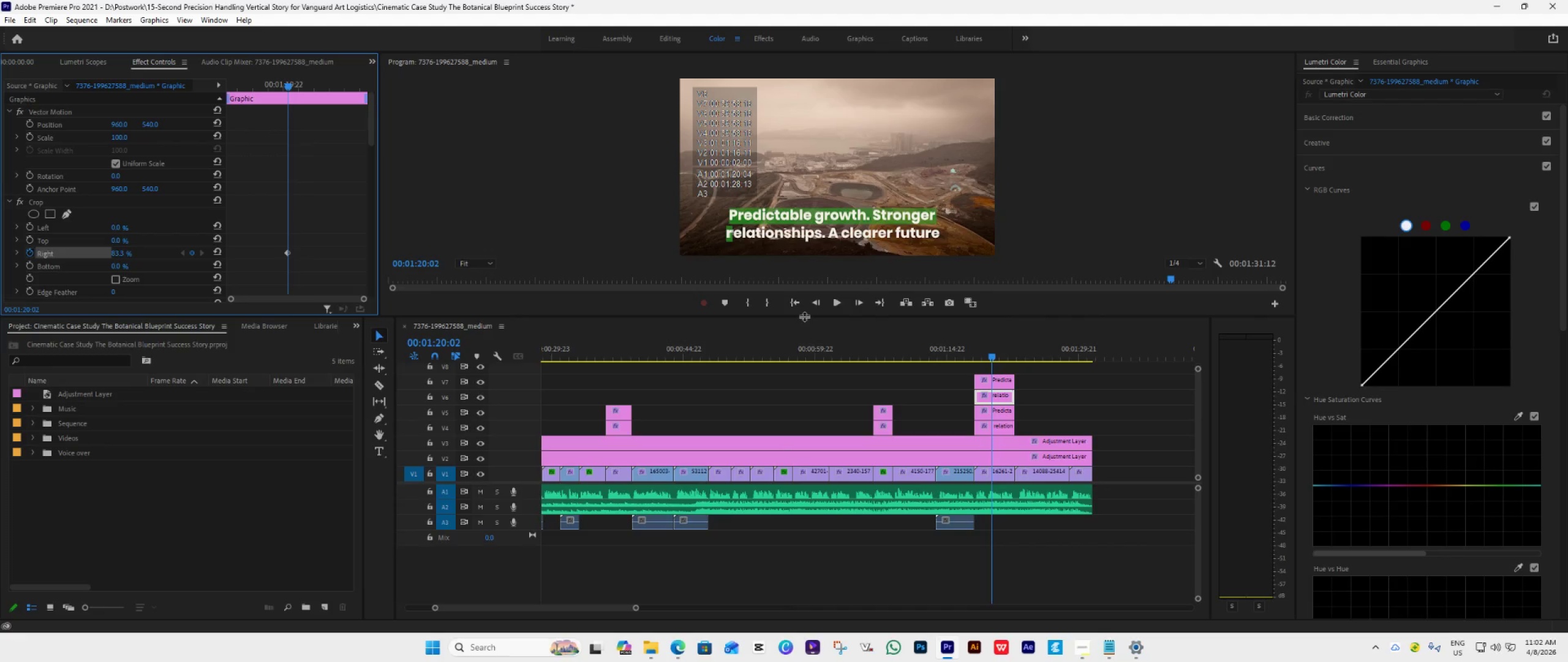 
left_click([66, 199])
 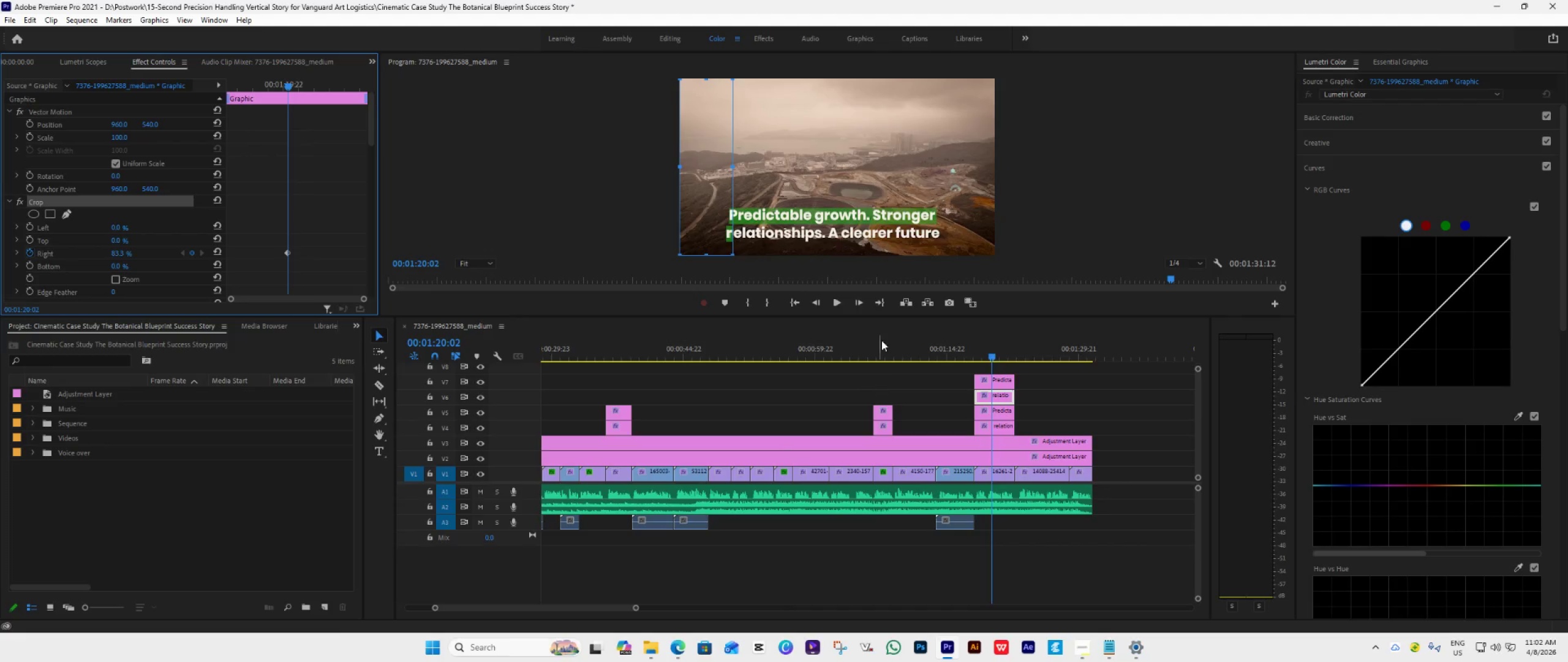 
left_click([858, 306])
 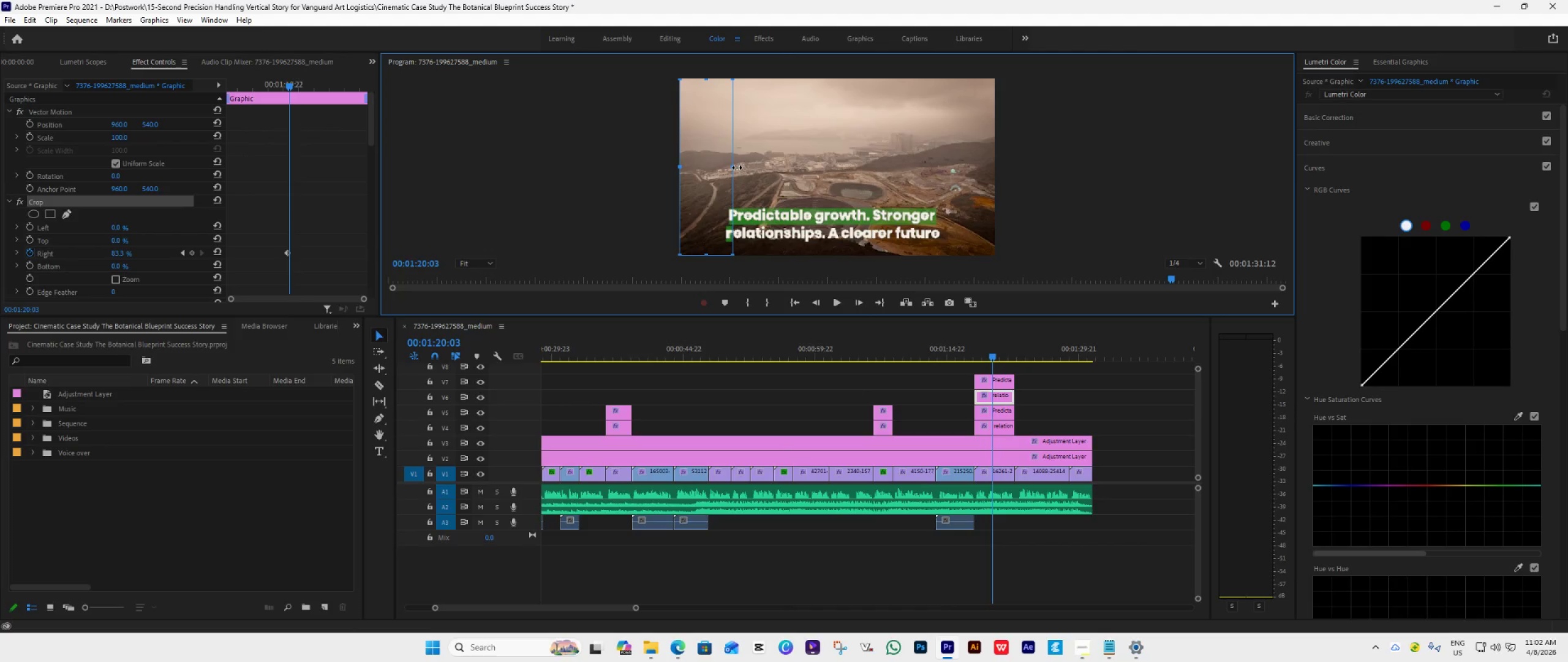 
left_click_drag(start_coordinate=[737, 167], to_coordinate=[742, 177])
 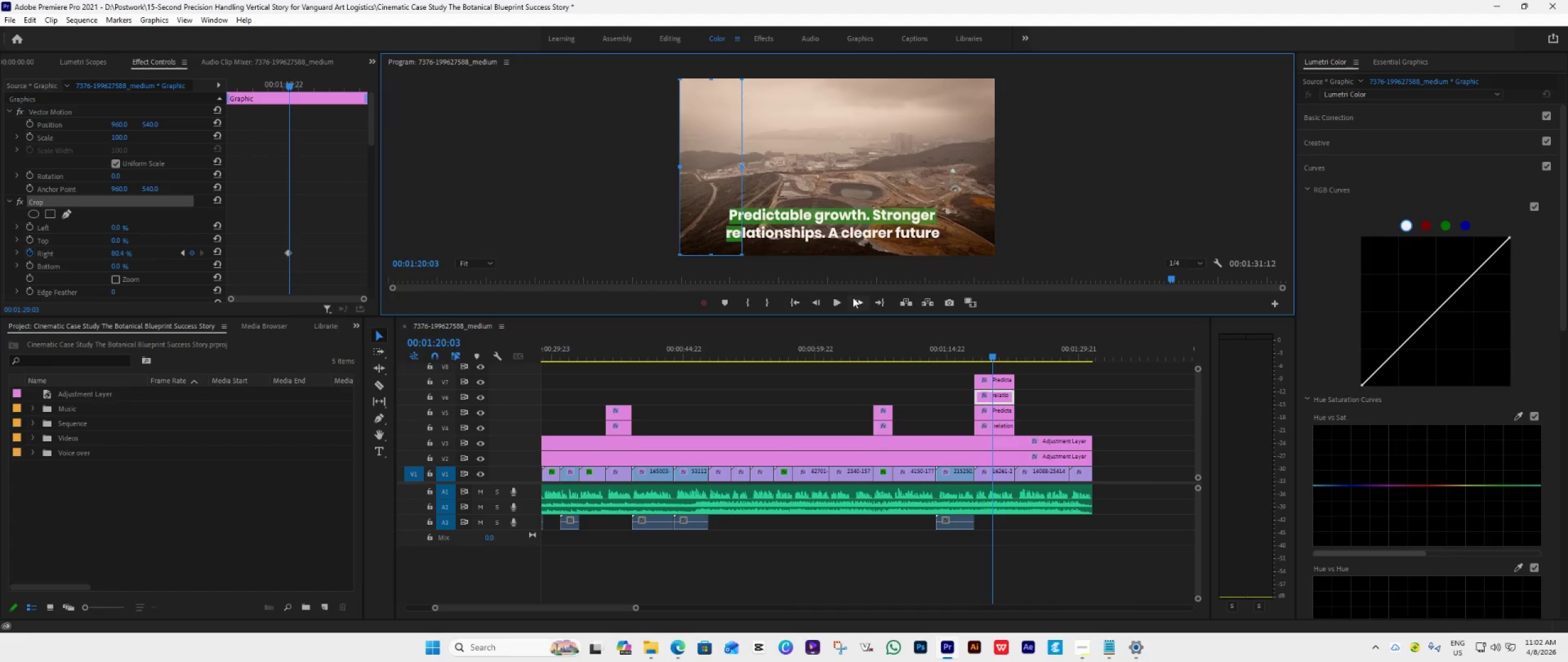 
left_click([857, 301])
 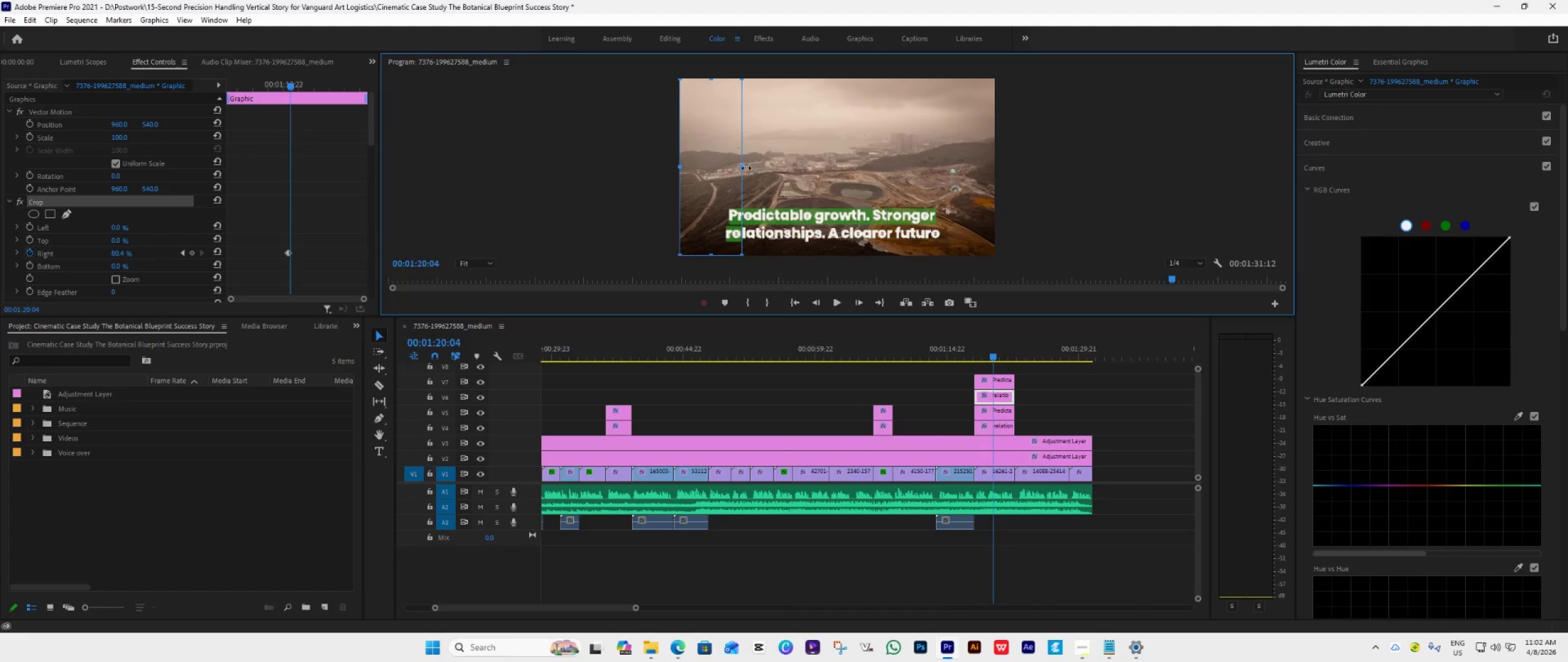 
left_click_drag(start_coordinate=[739, 167], to_coordinate=[745, 174])
 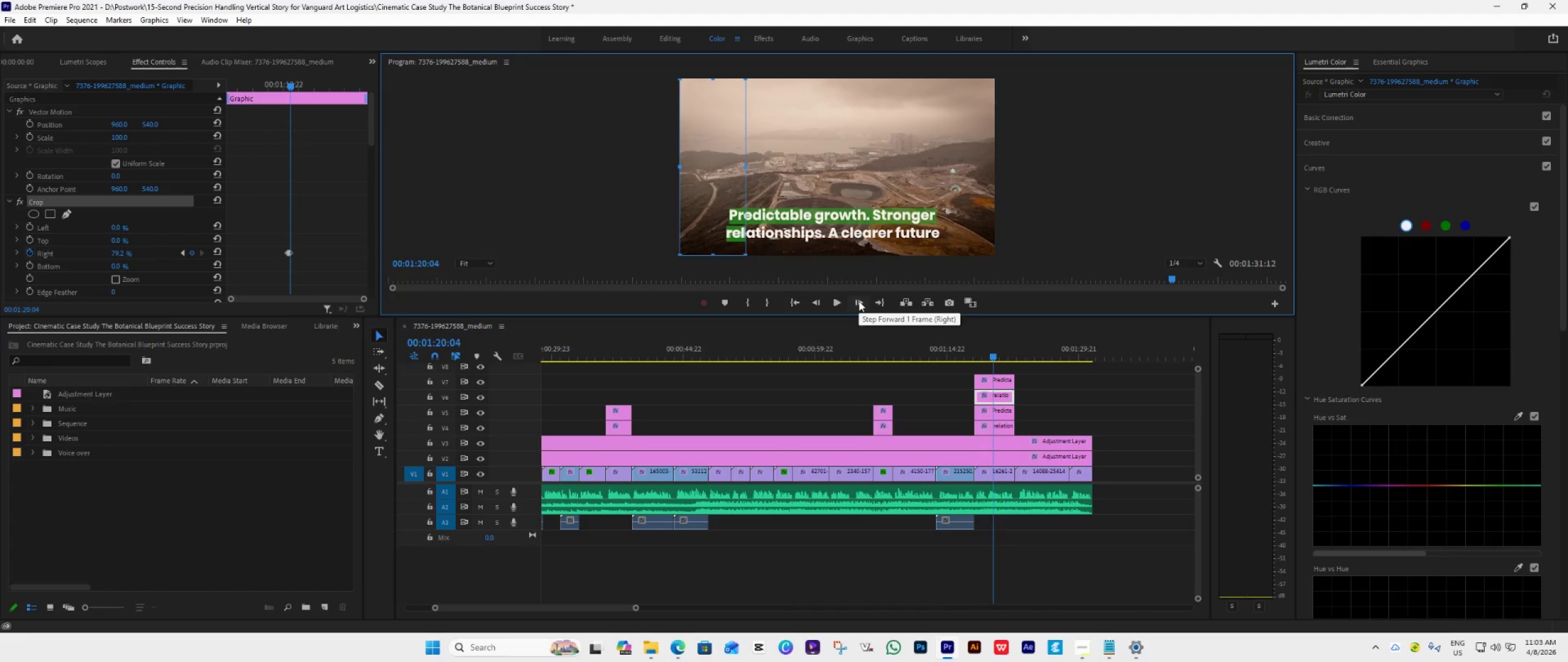 
left_click([859, 301])
 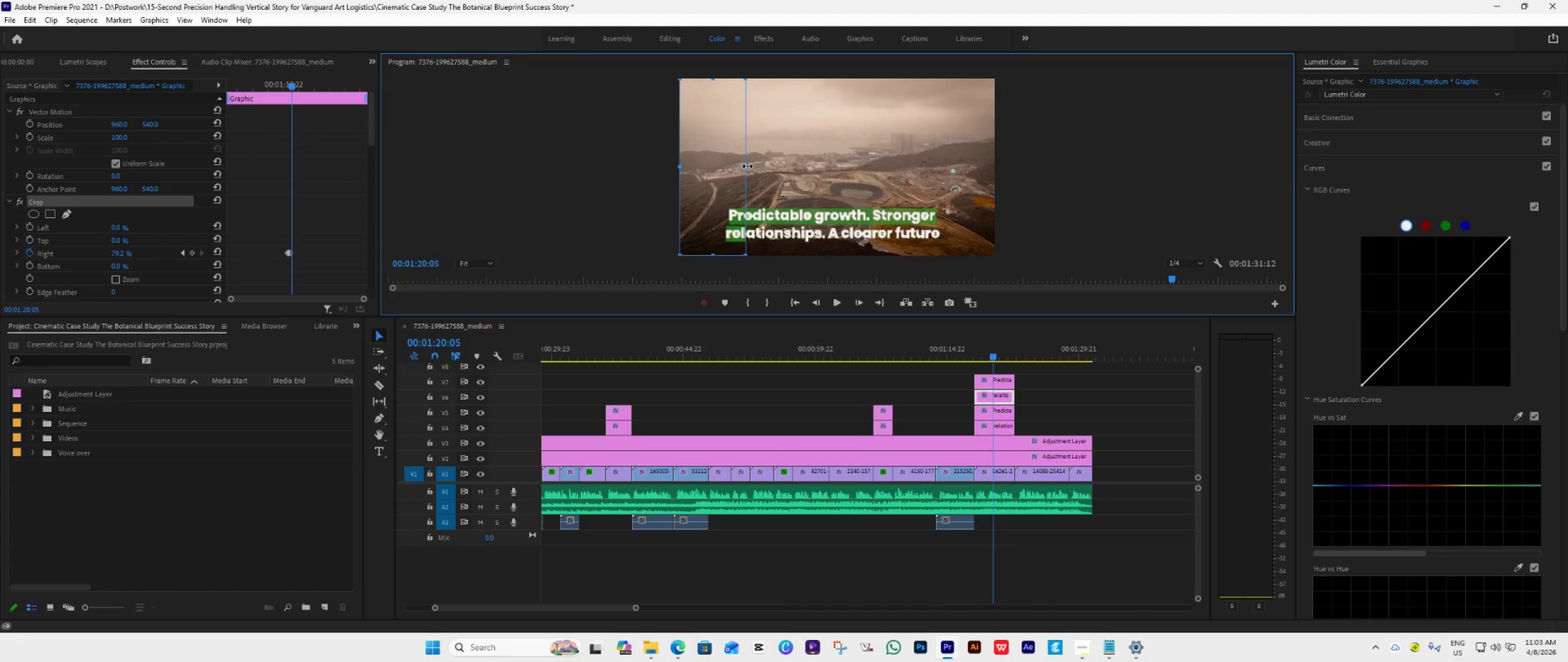 
left_click_drag(start_coordinate=[747, 166], to_coordinate=[754, 177])
 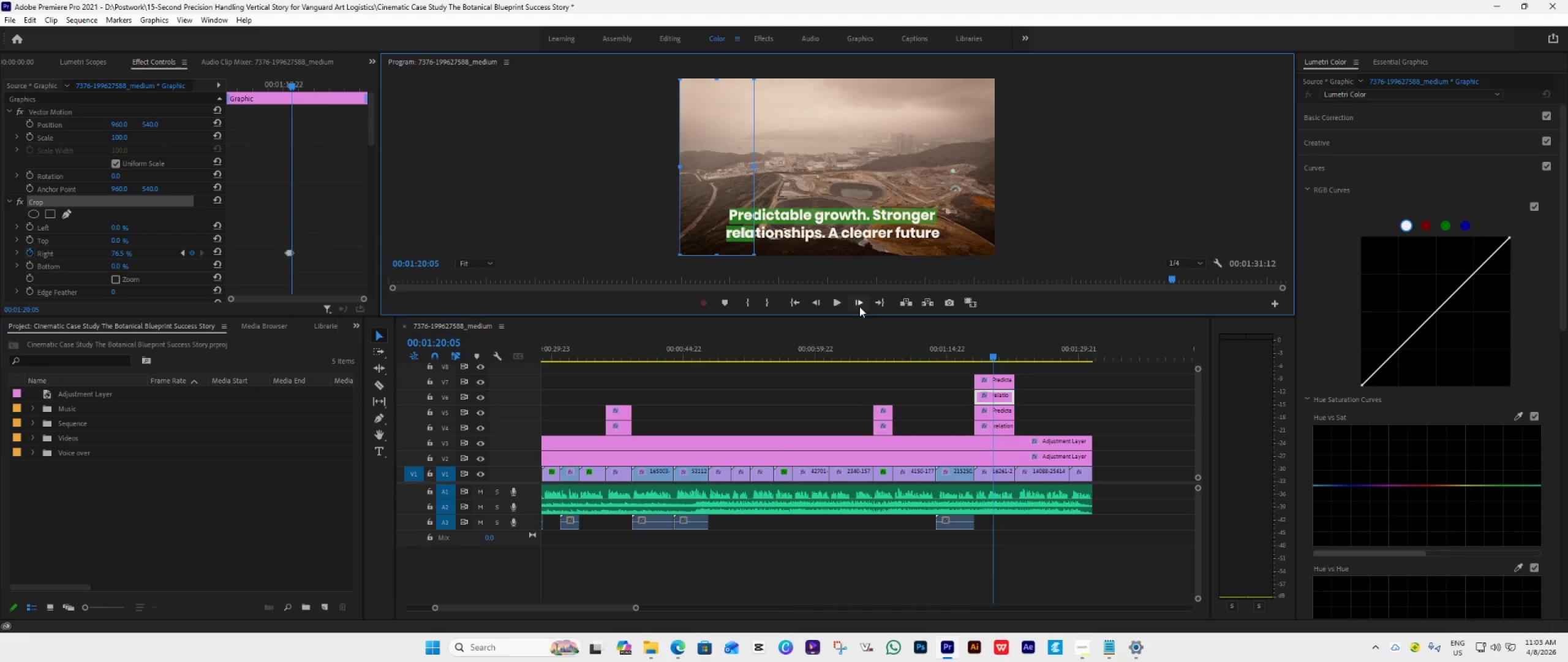 
left_click([859, 302])
 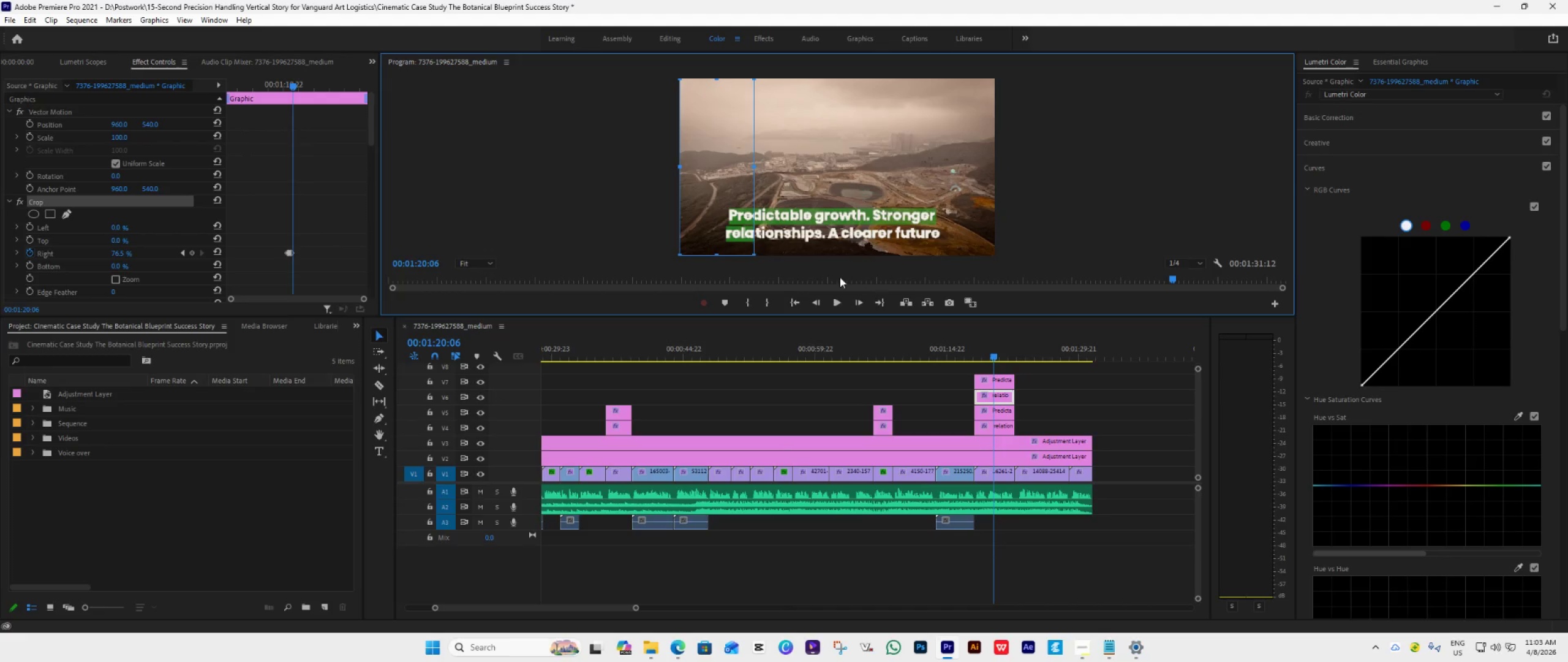 
left_click([857, 302])
 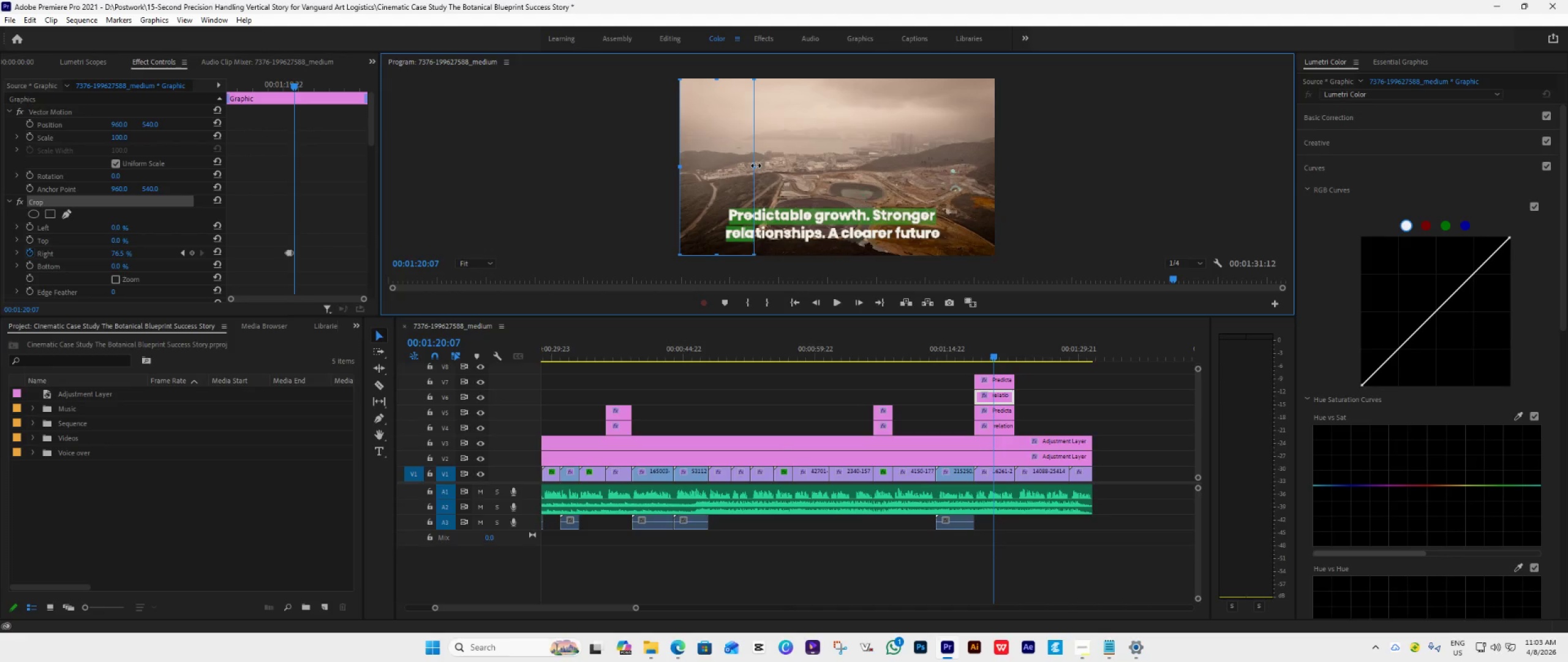 
left_click_drag(start_coordinate=[756, 166], to_coordinate=[761, 171])
 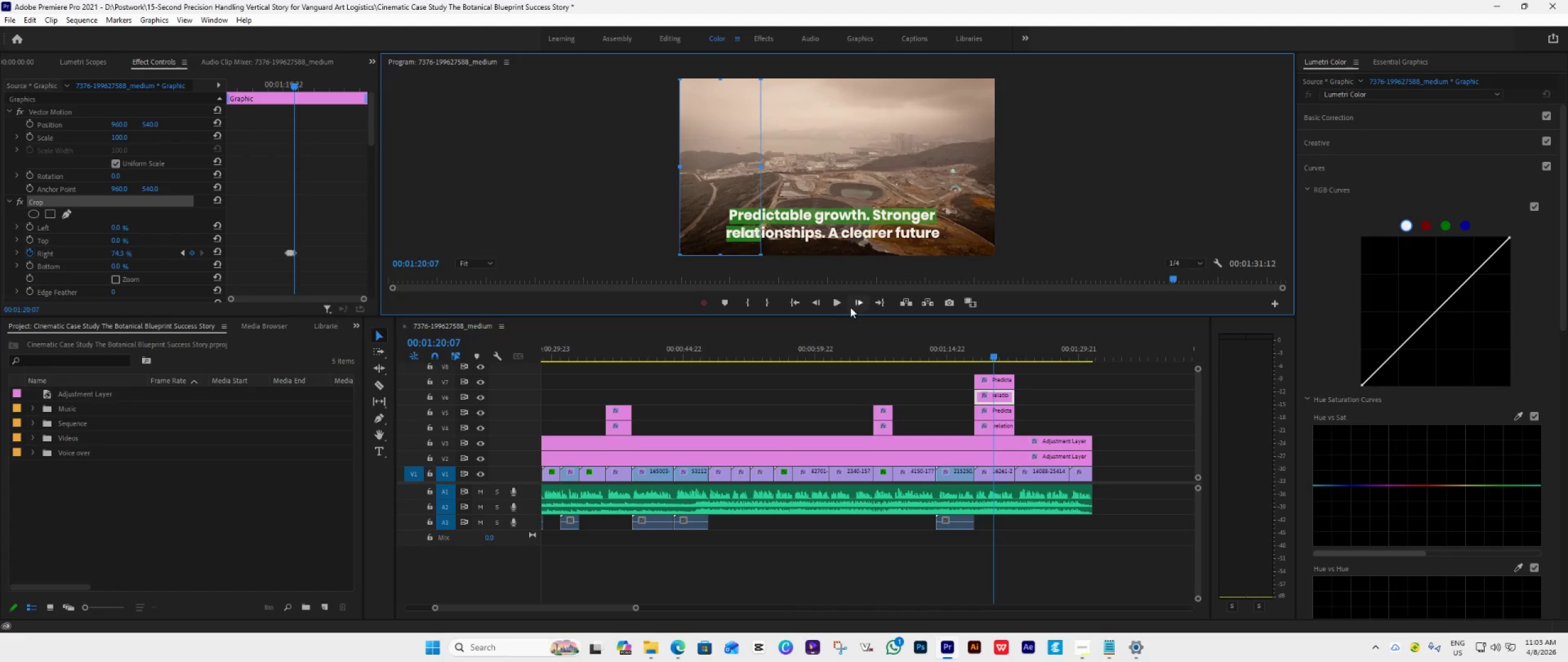 
left_click([856, 299])
 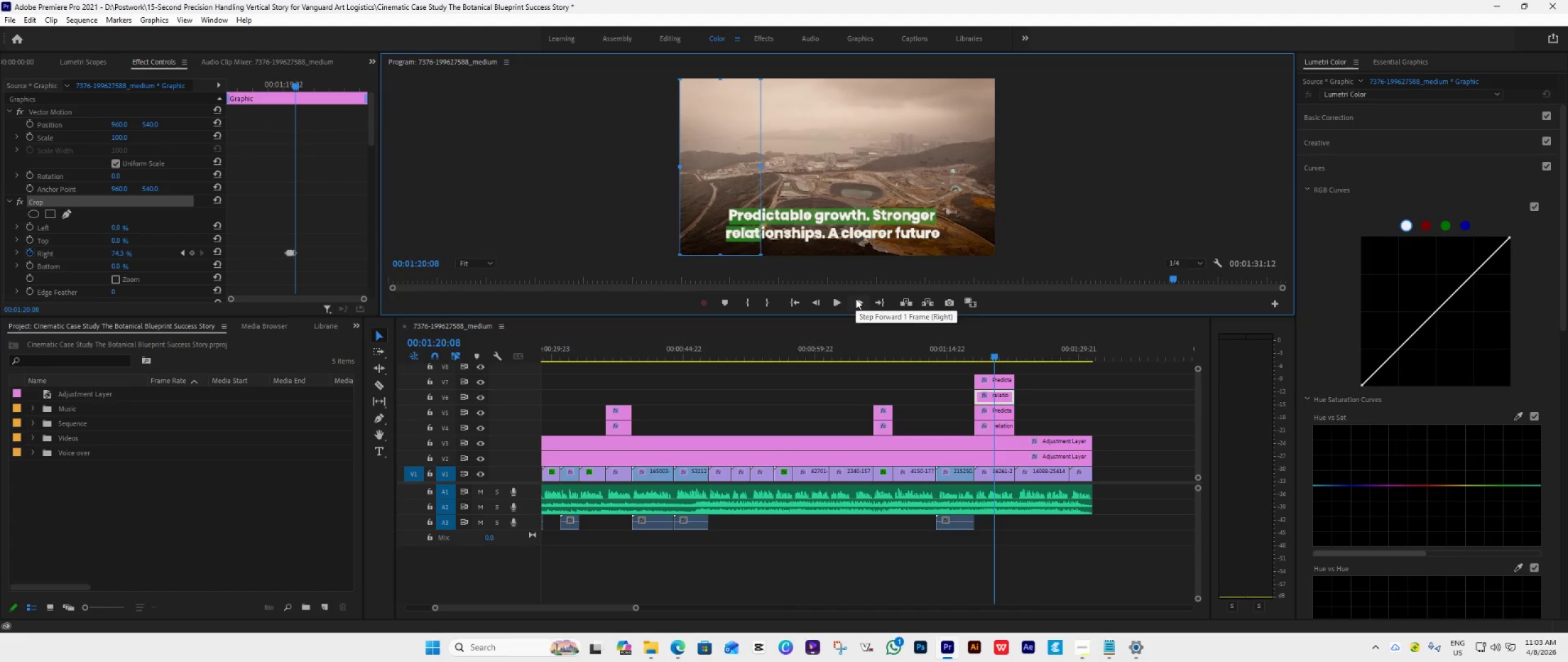 
left_click([856, 299])
 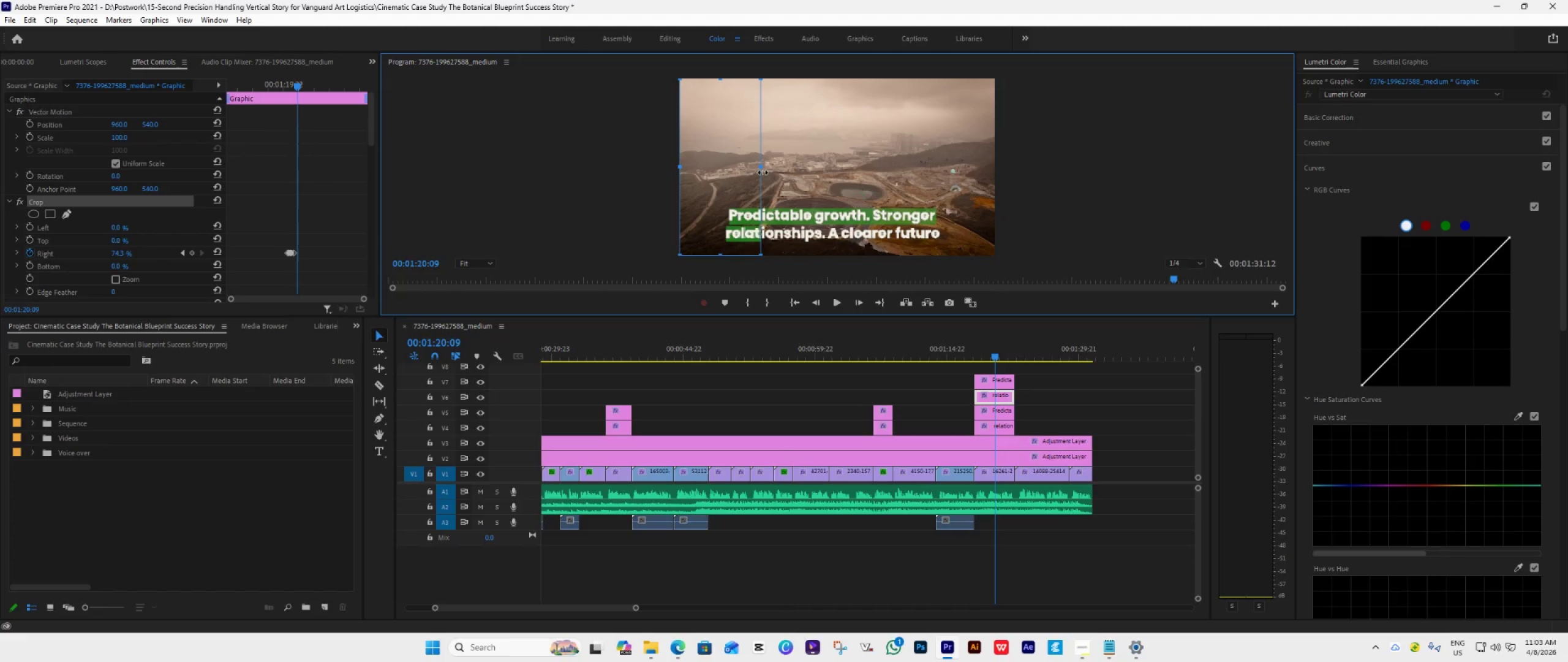 
left_click_drag(start_coordinate=[762, 171], to_coordinate=[764, 177])
 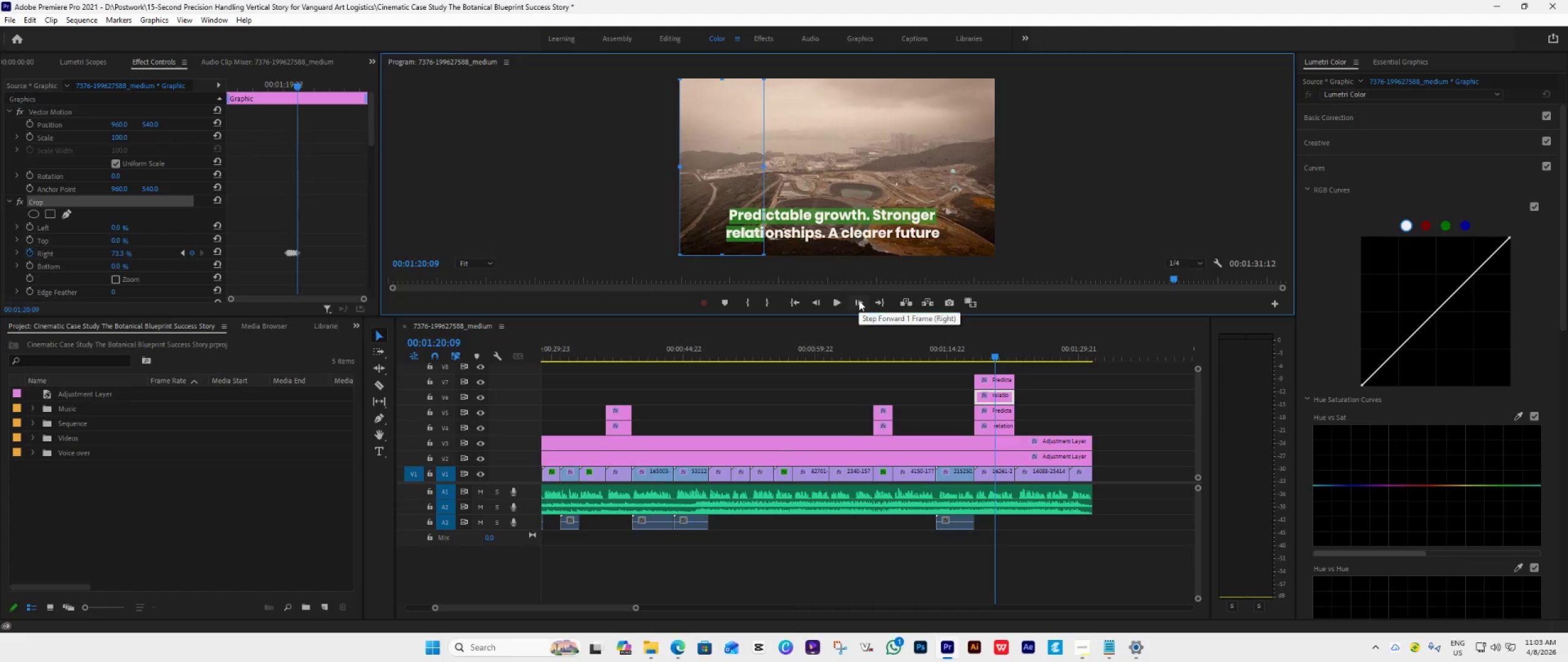 
left_click([859, 300])
 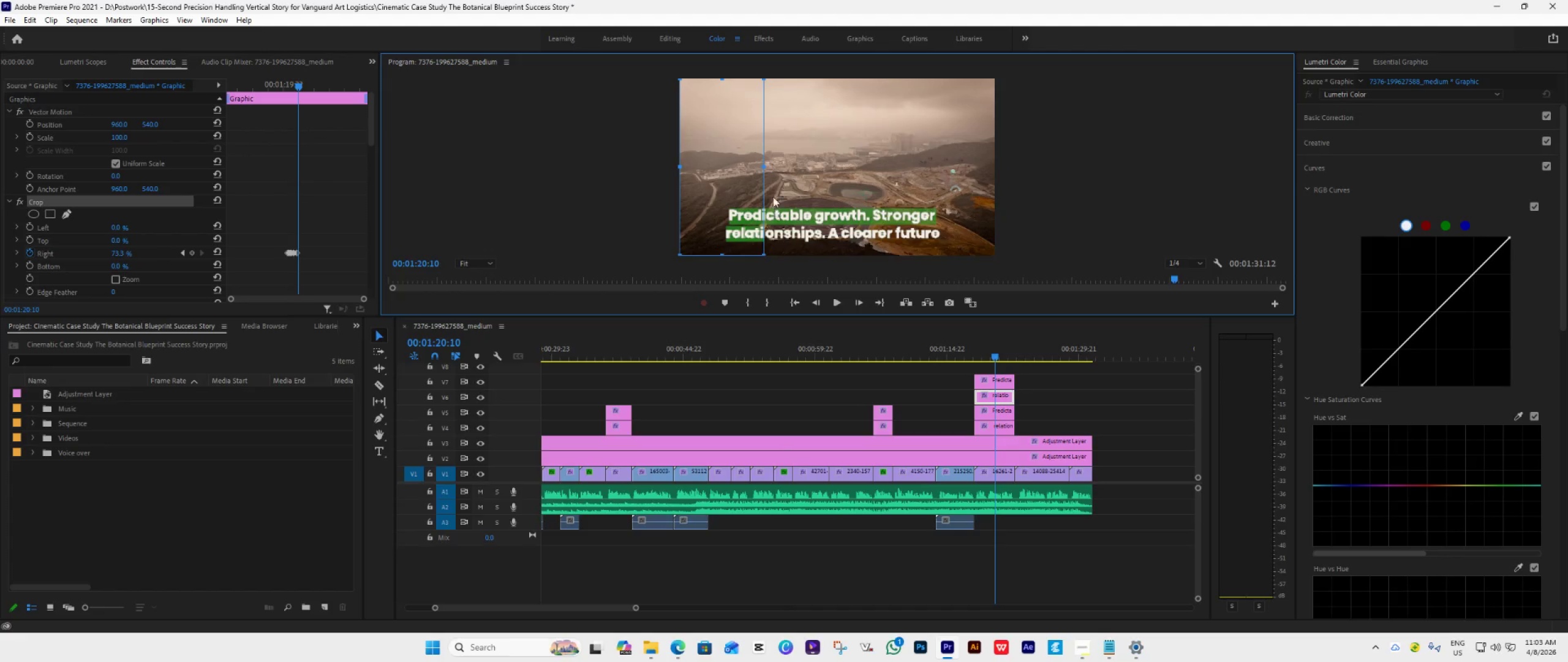 
left_click_drag(start_coordinate=[764, 169], to_coordinate=[774, 192])
 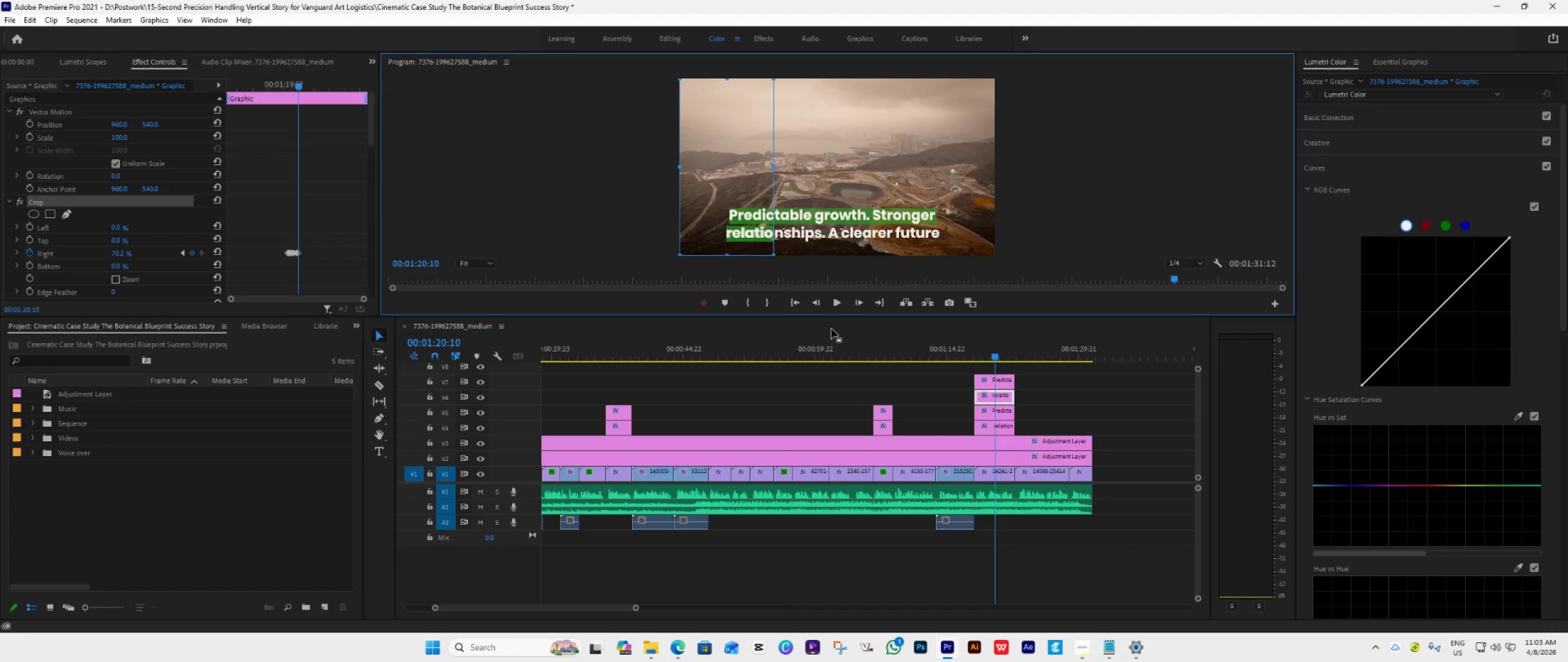 
left_click([774, 192])
 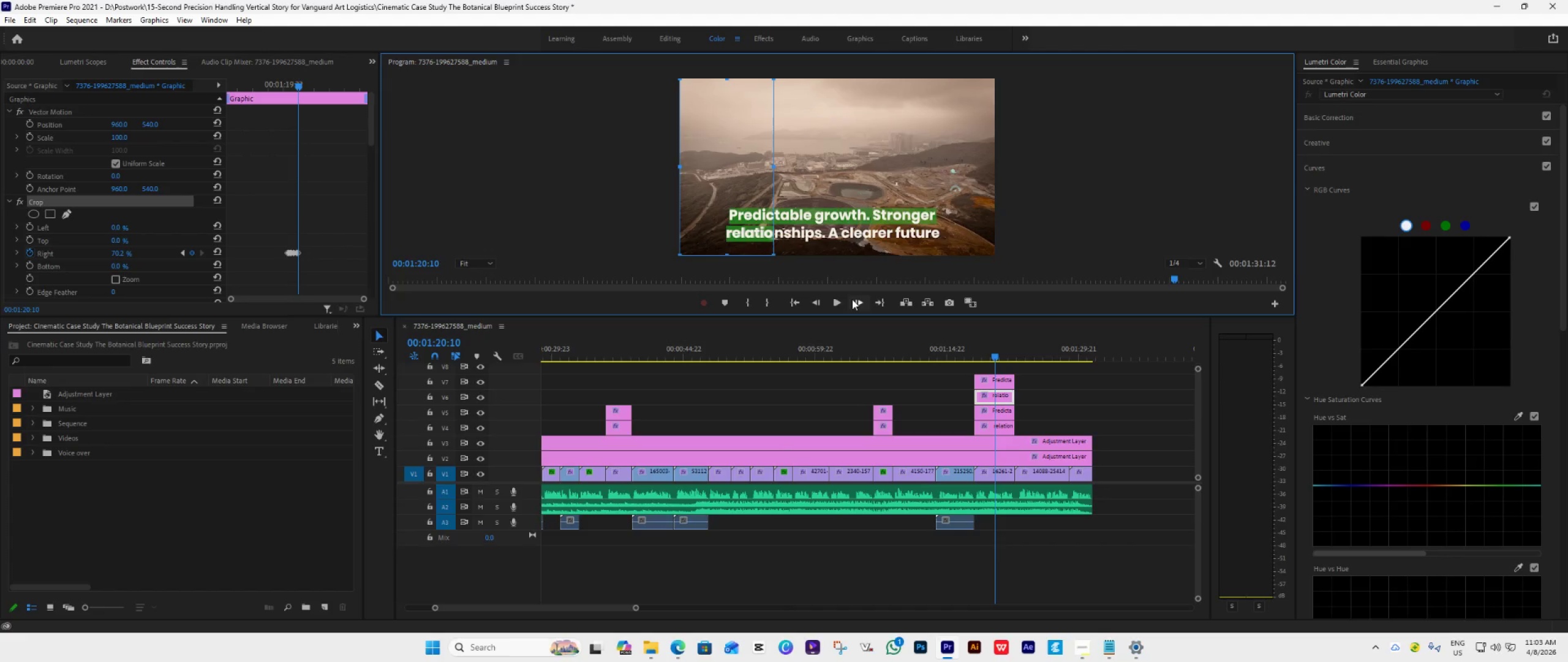 
left_click([854, 299])
 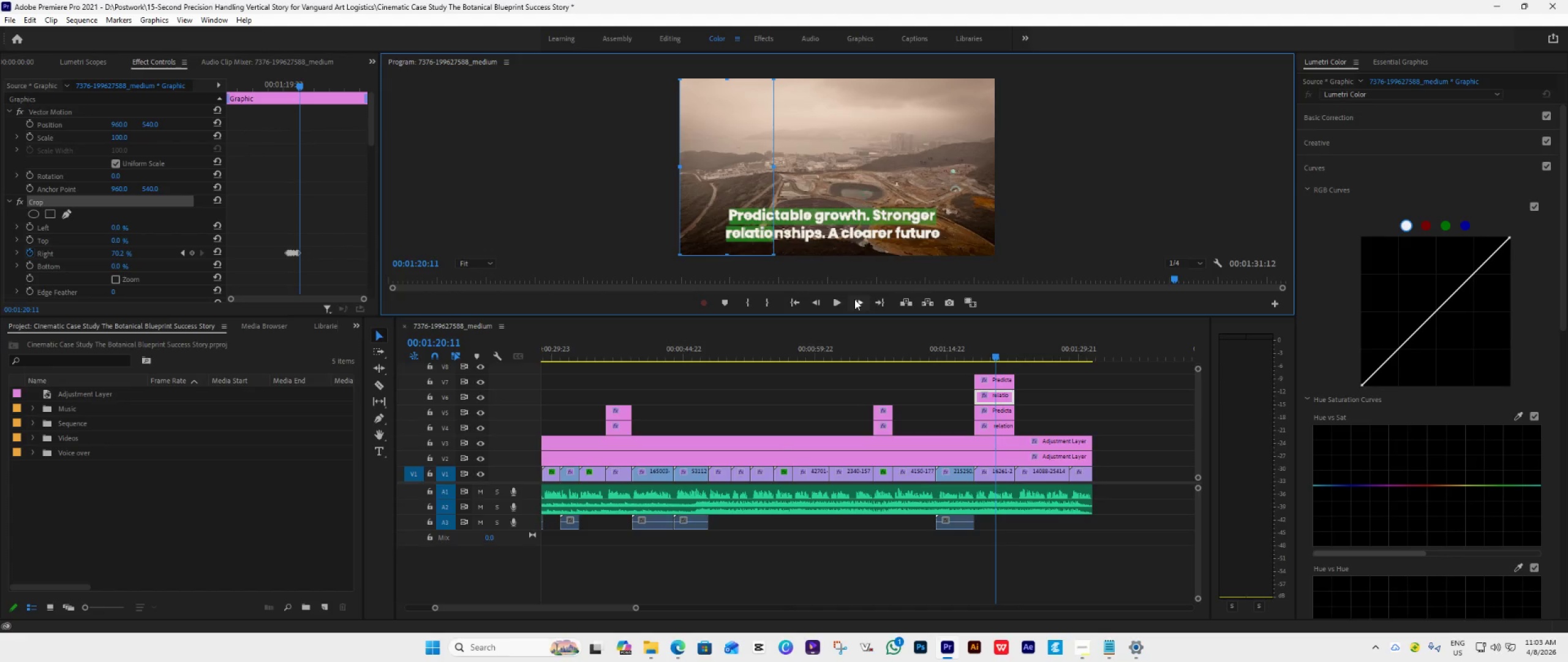 
left_click([854, 299])
 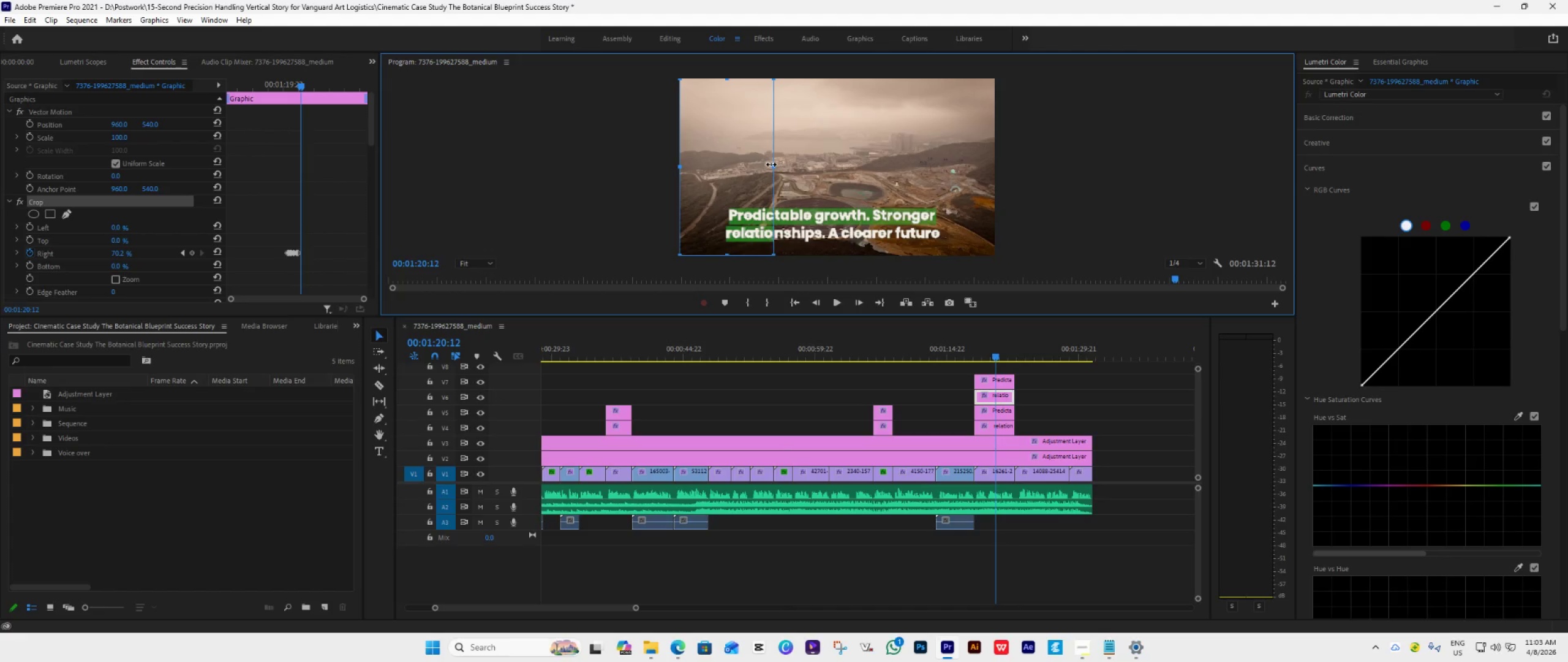 
left_click_drag(start_coordinate=[771, 164], to_coordinate=[783, 175])
 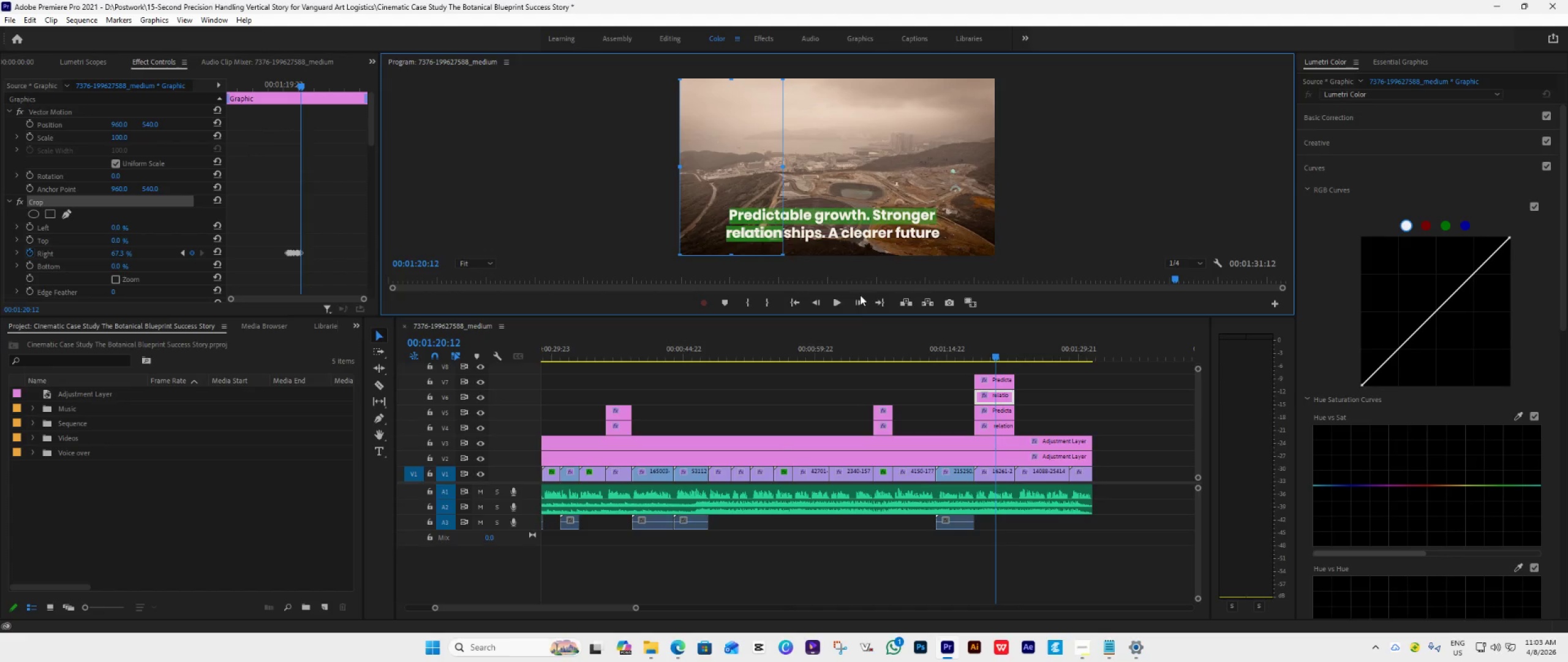 
left_click([856, 304])
 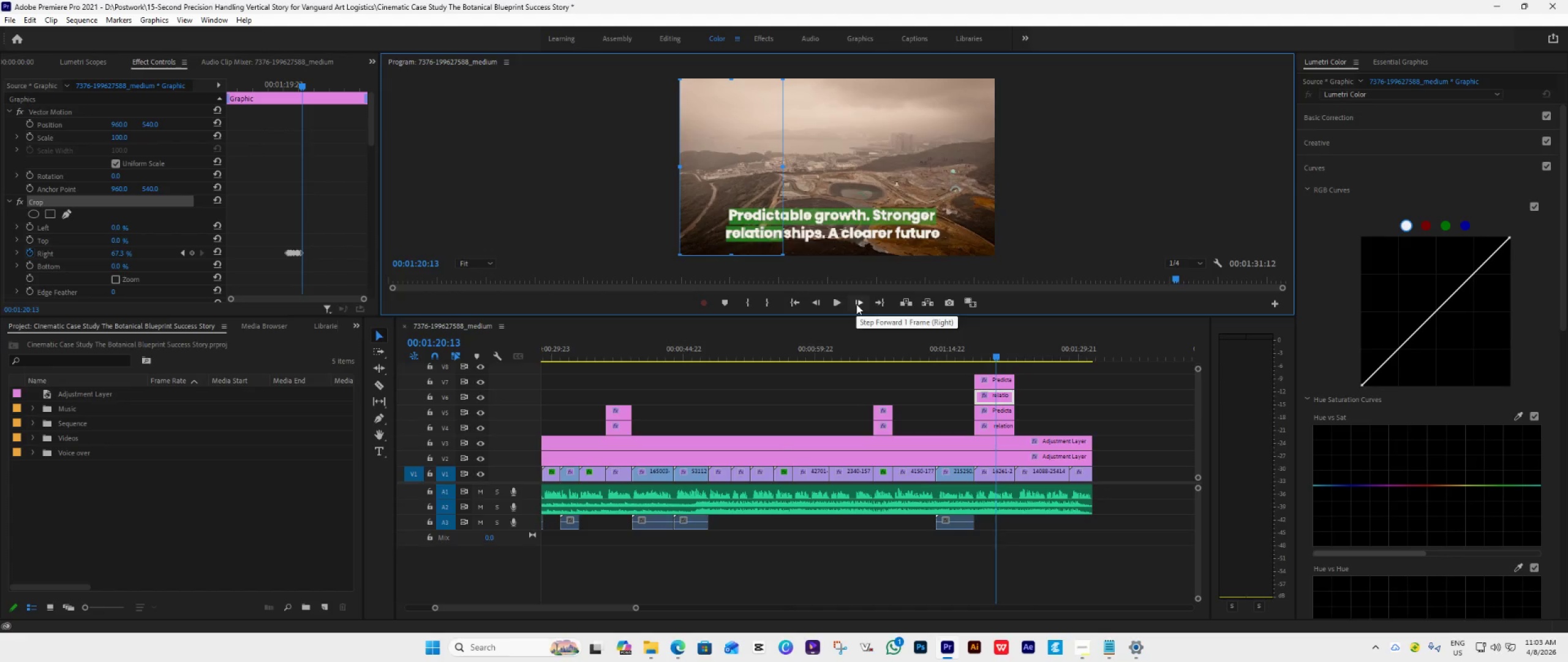 
left_click([856, 304])
 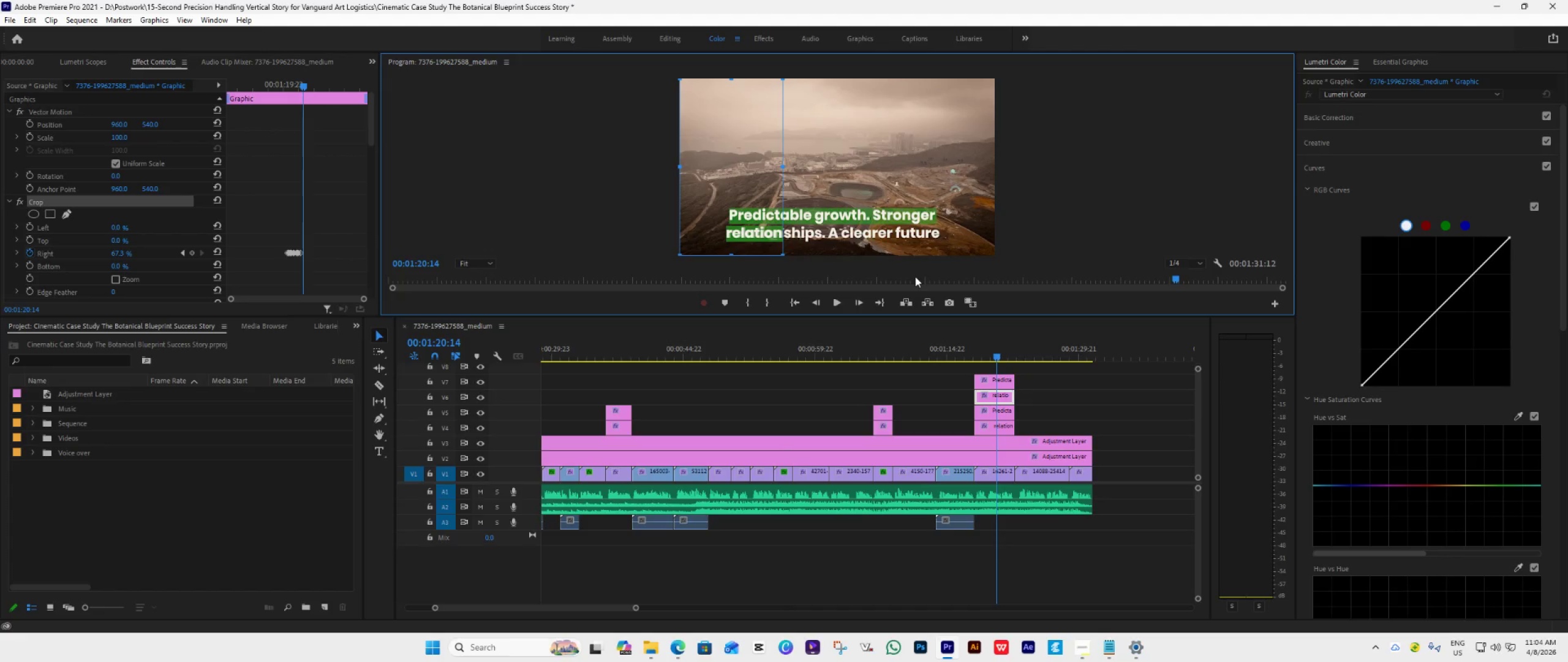 
wait(35.23)
 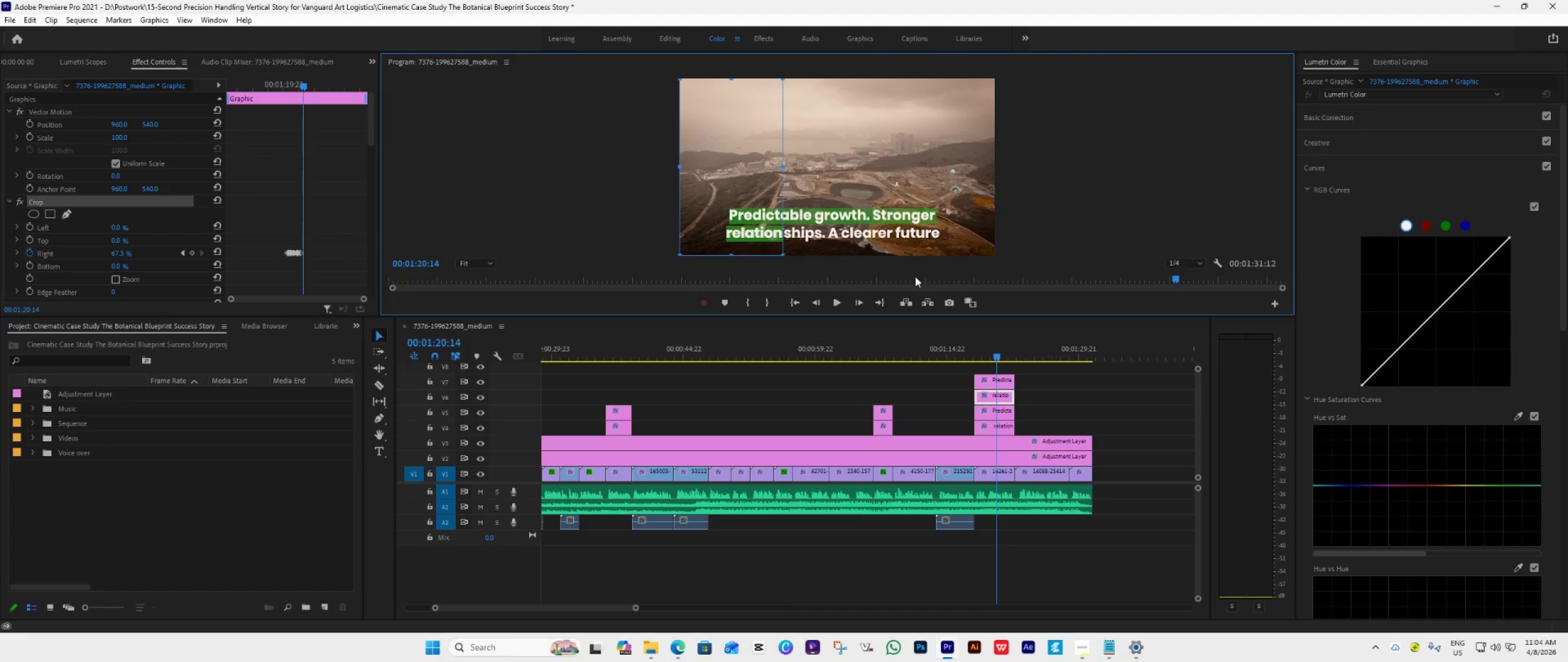 
left_click([858, 306])
 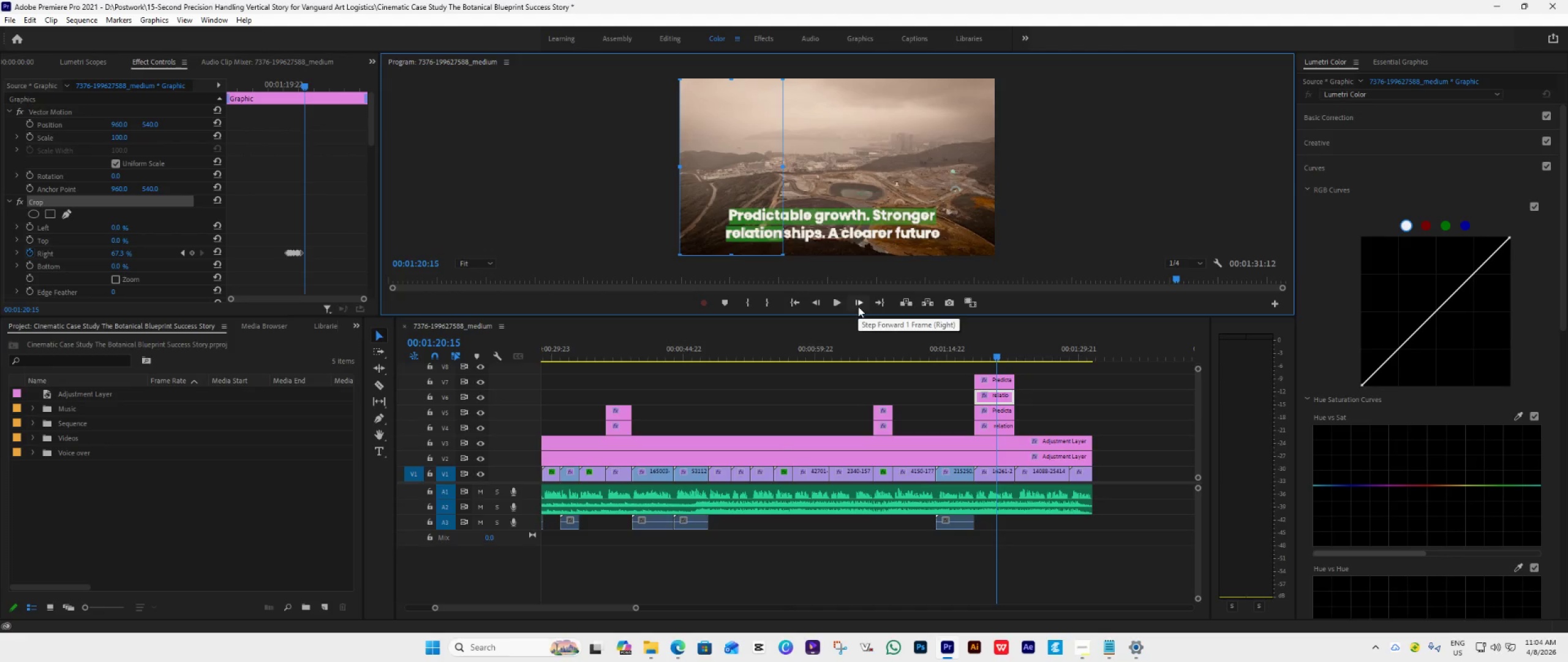 
double_click([858, 306])
 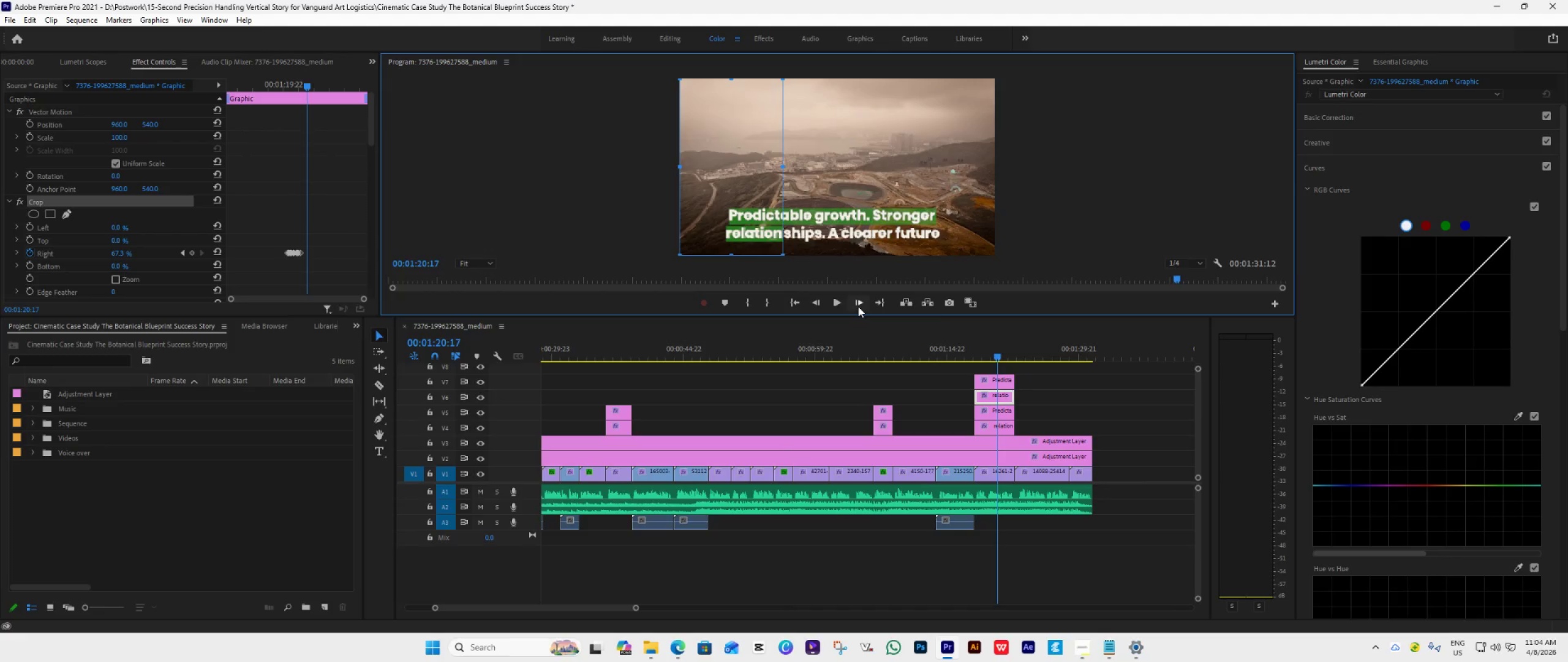 
left_click([858, 306])
 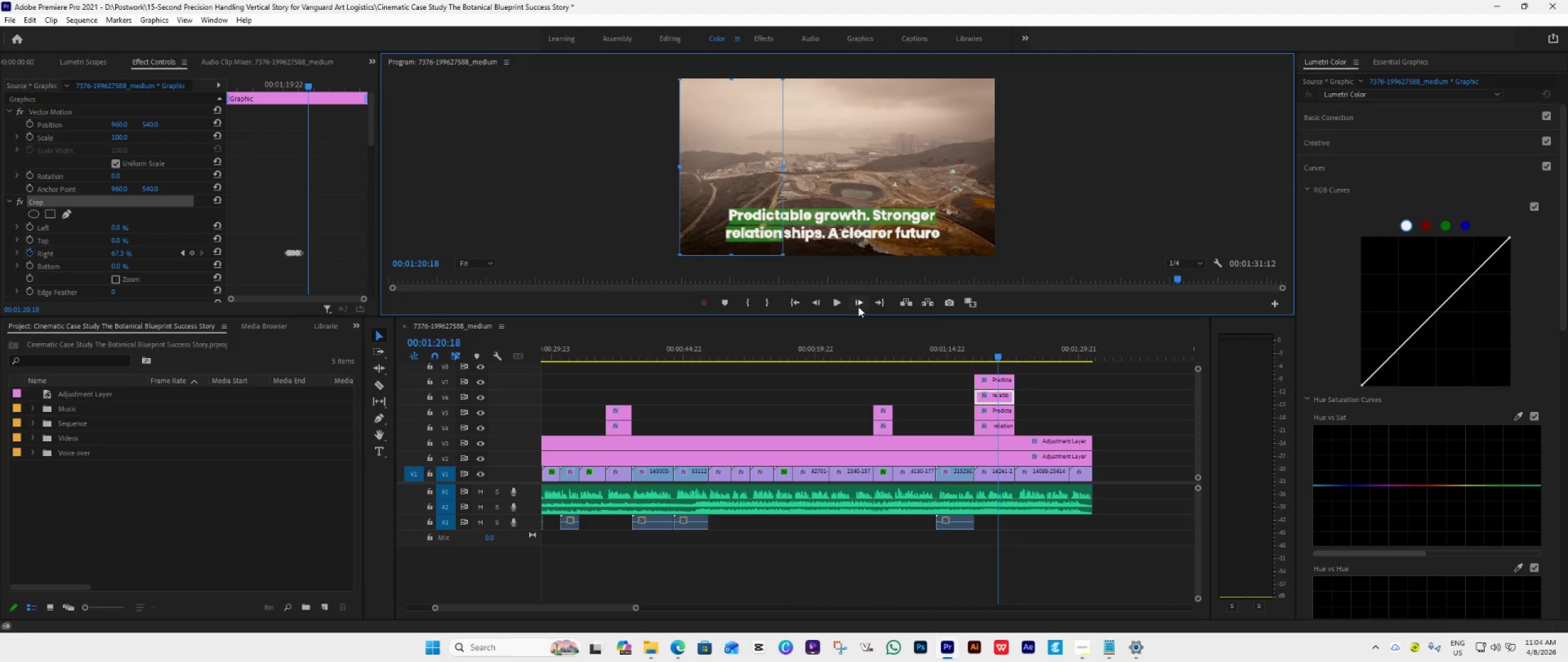 
left_click([858, 306])
 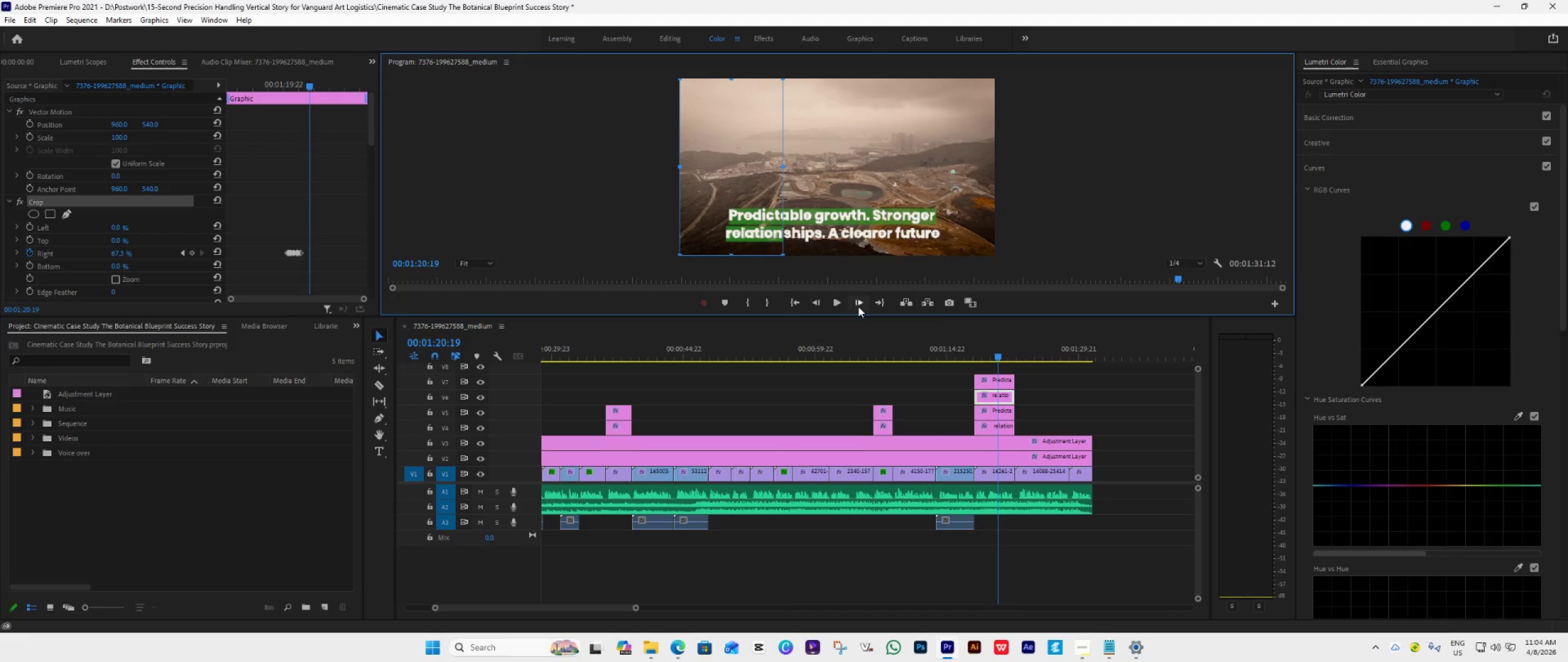 
left_click([858, 306])
 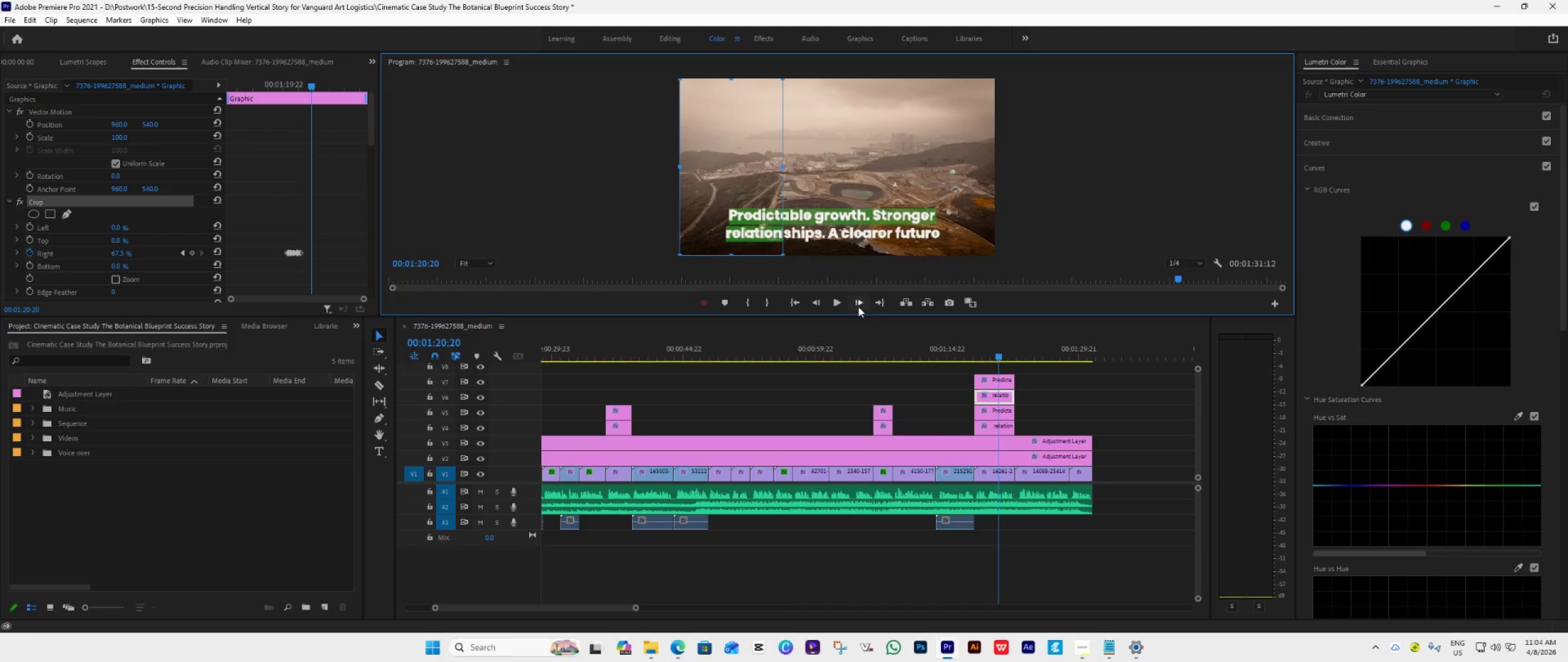 
double_click([816, 305])
 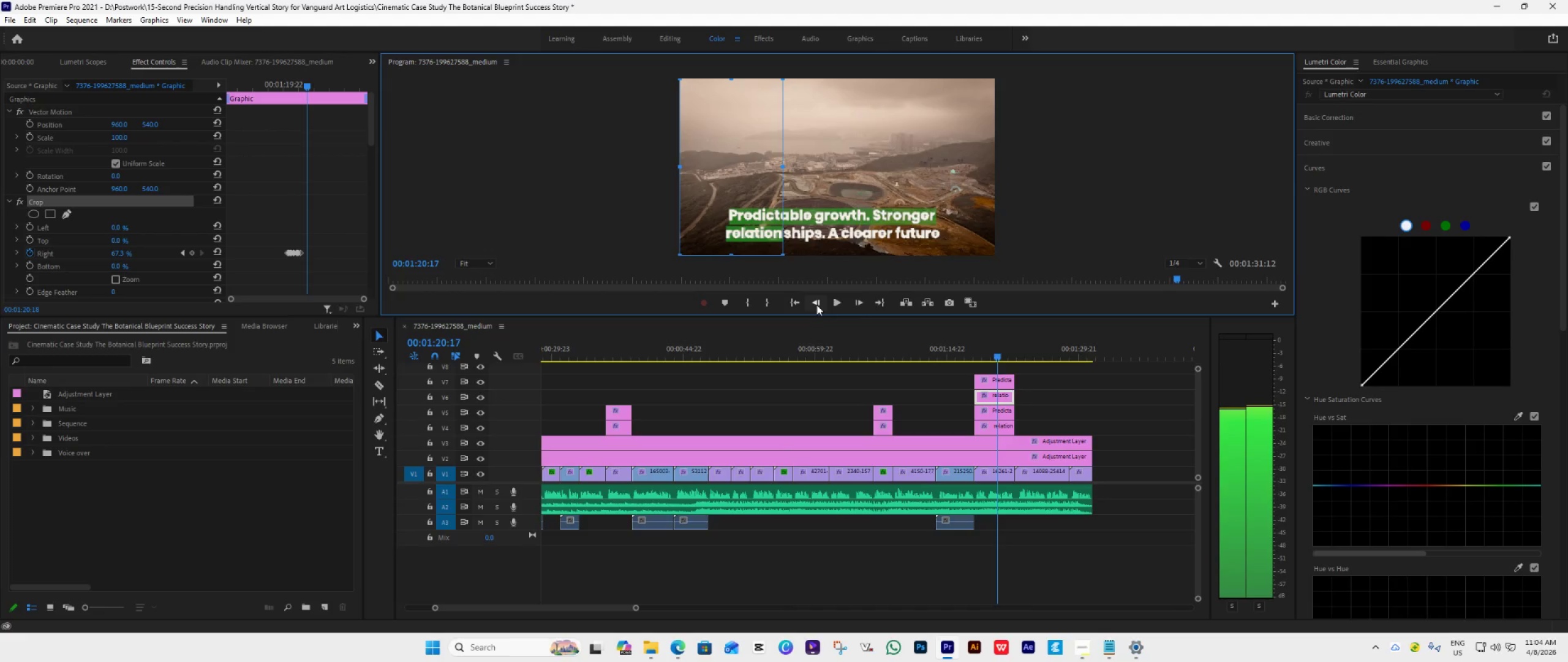 
left_click([816, 305])
 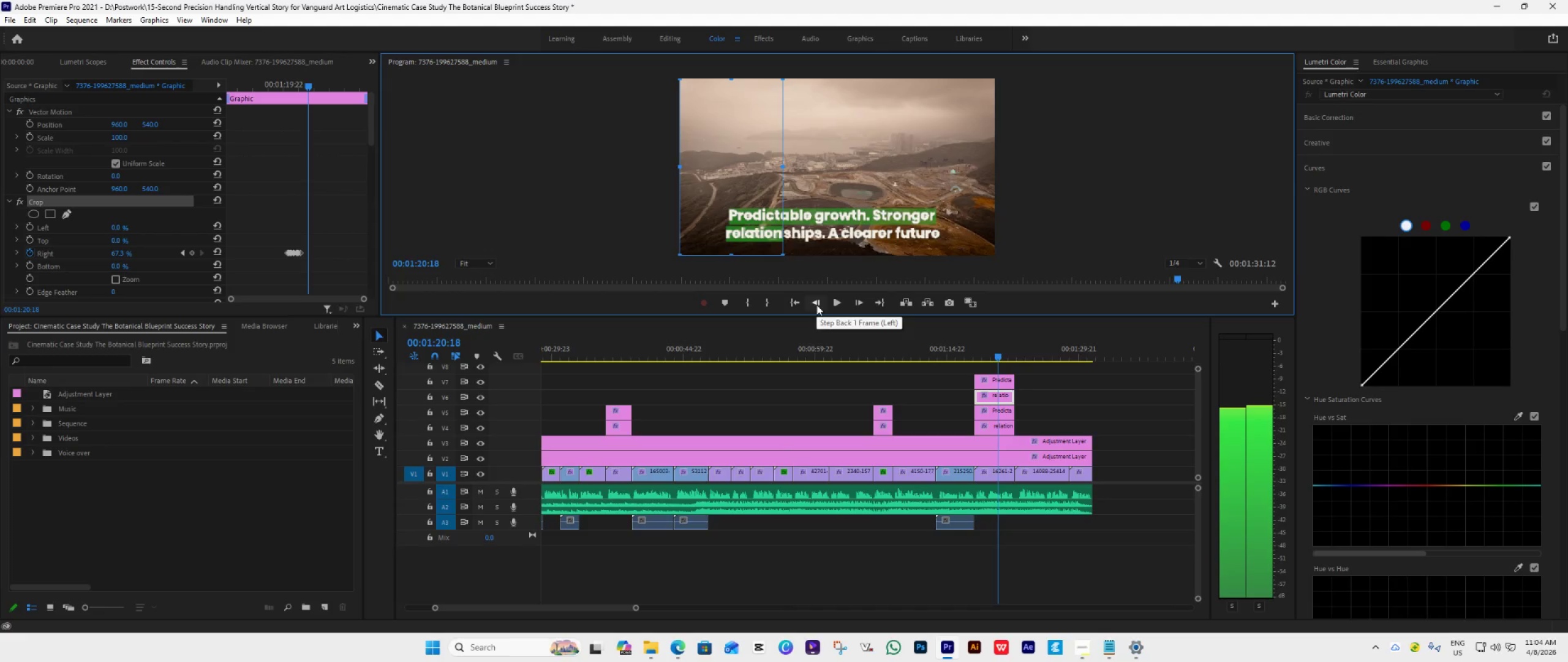 
triple_click([816, 305])
 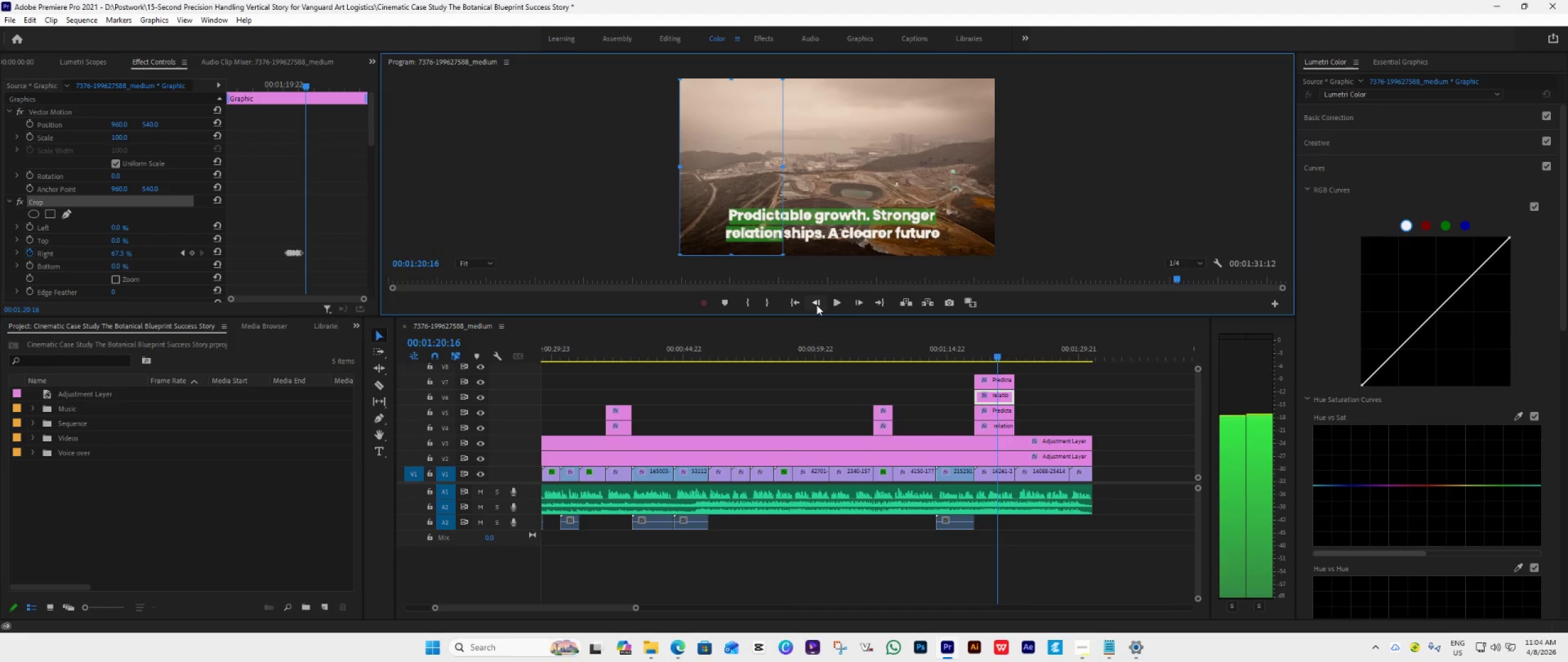 
double_click([816, 305])
 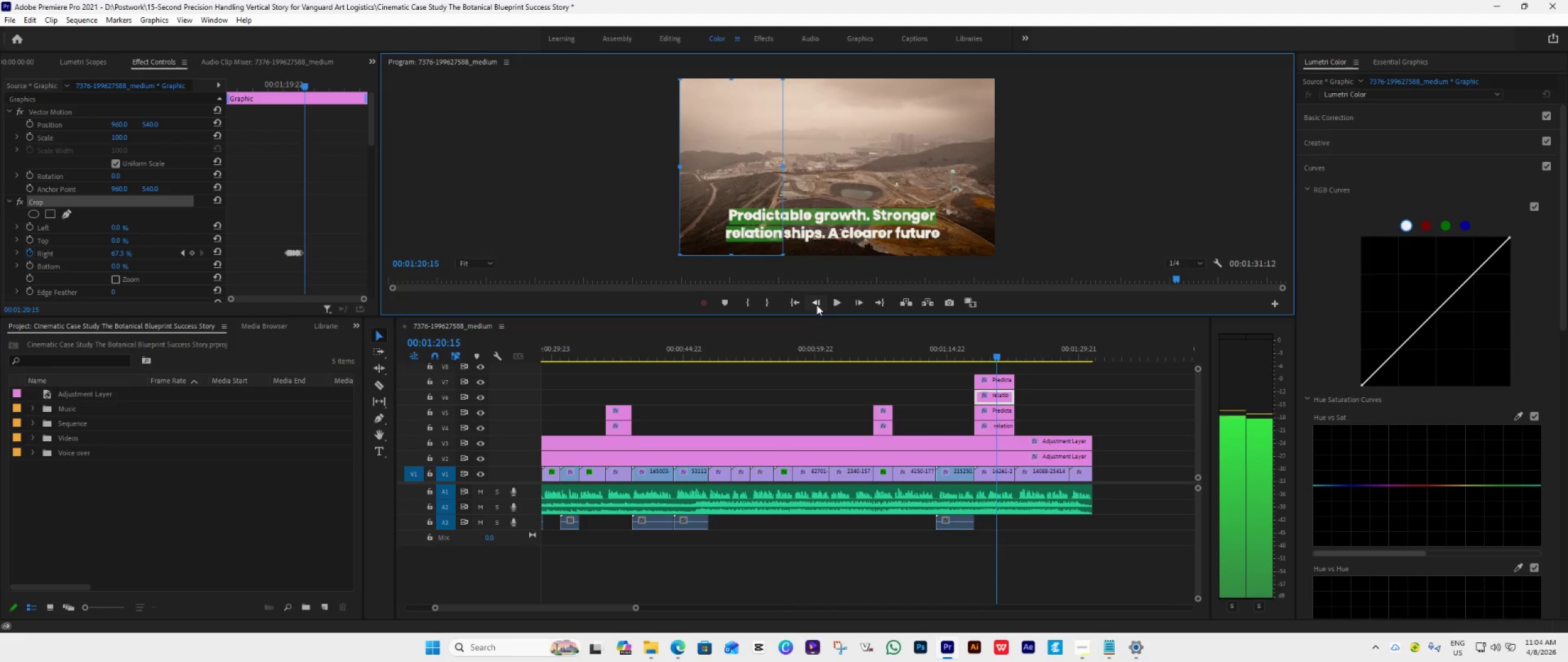 
left_click([816, 305])
 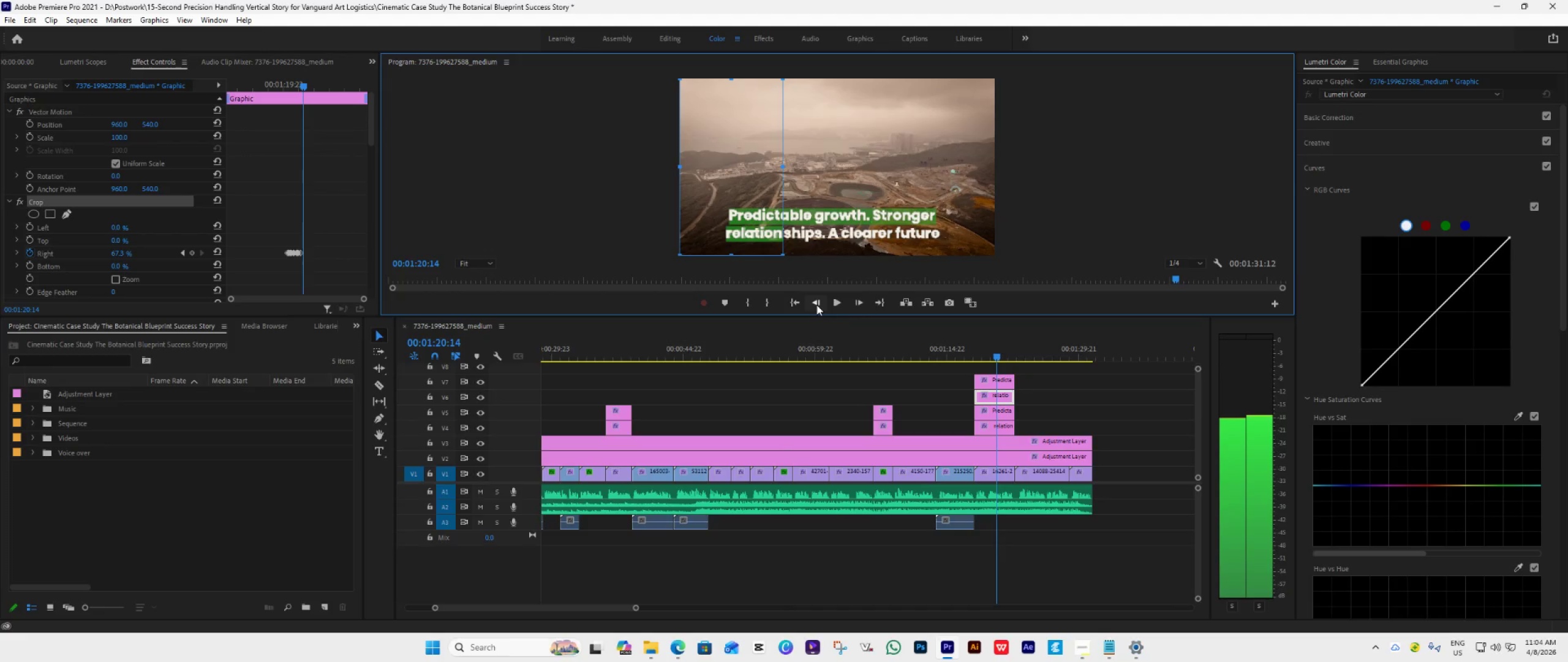 
left_click([816, 305])
 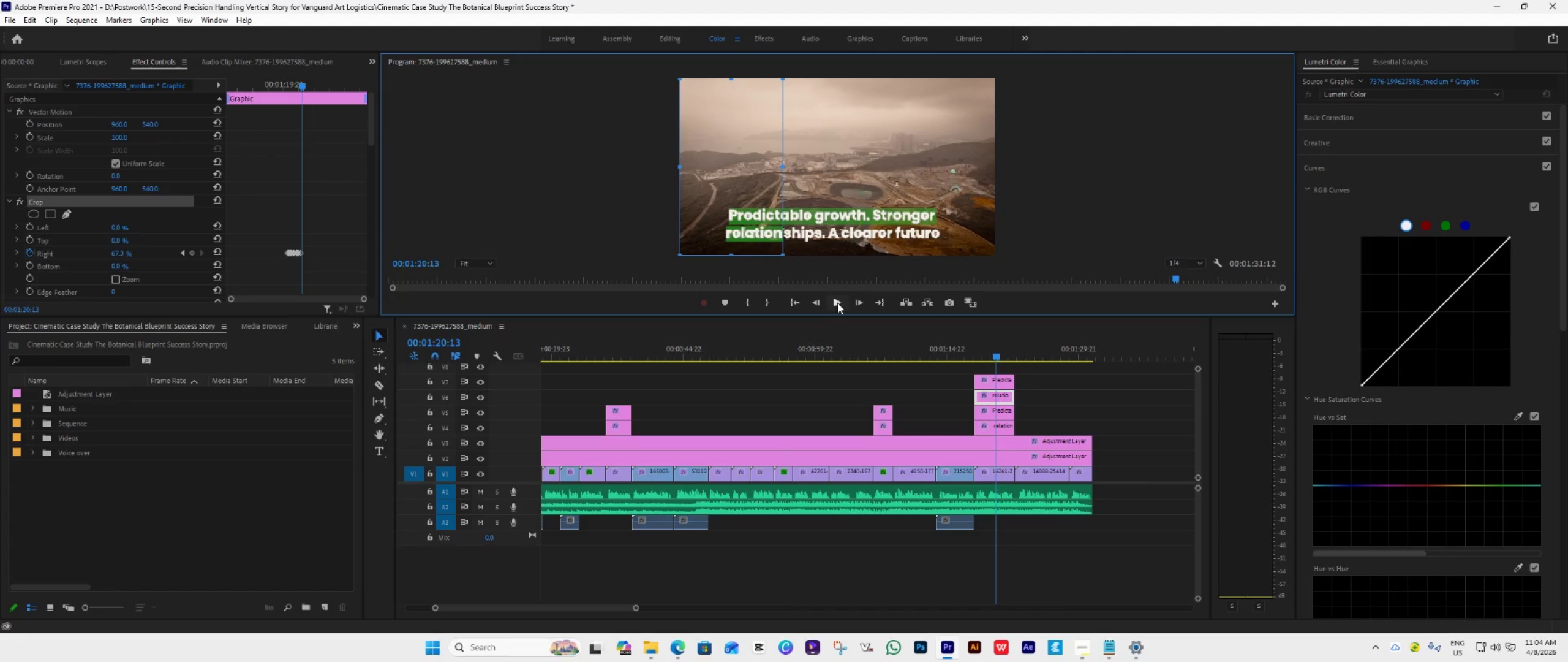 
left_click([855, 301])
 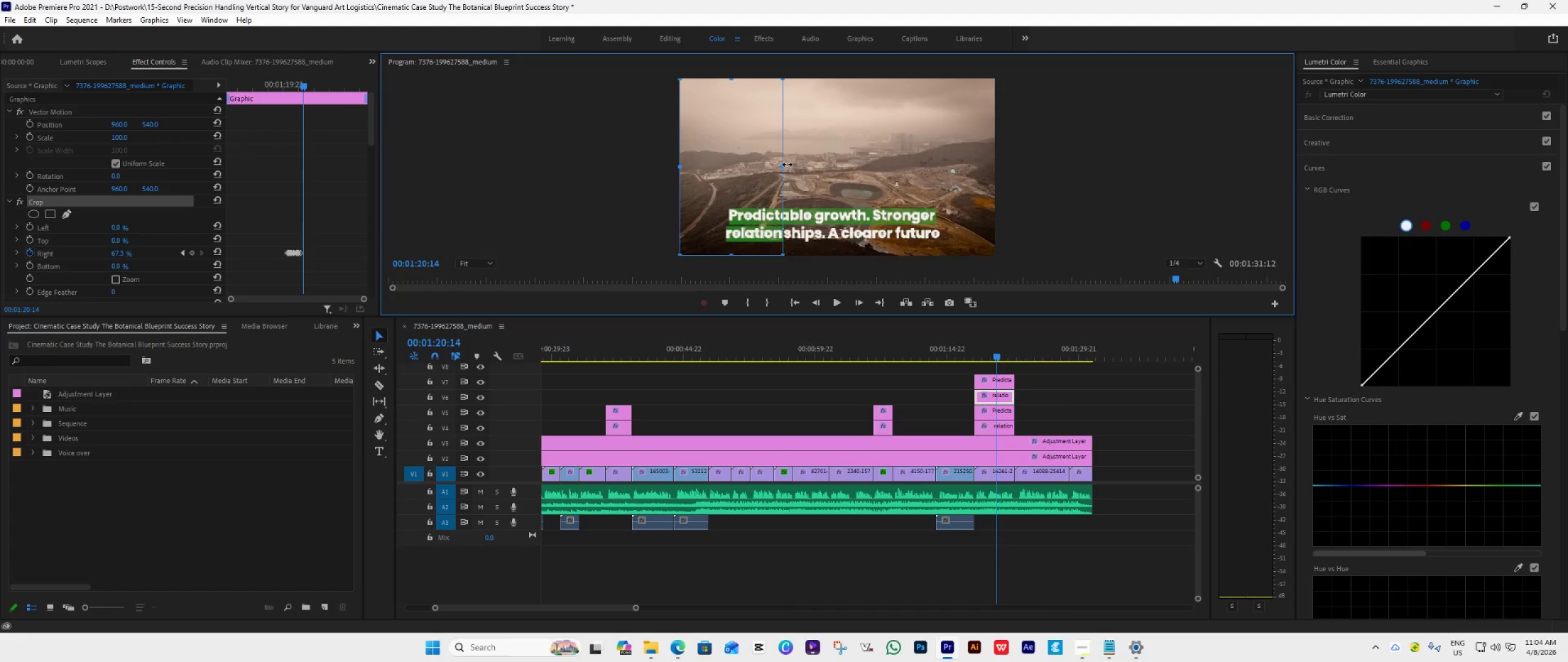 
left_click_drag(start_coordinate=[786, 164], to_coordinate=[791, 167])
 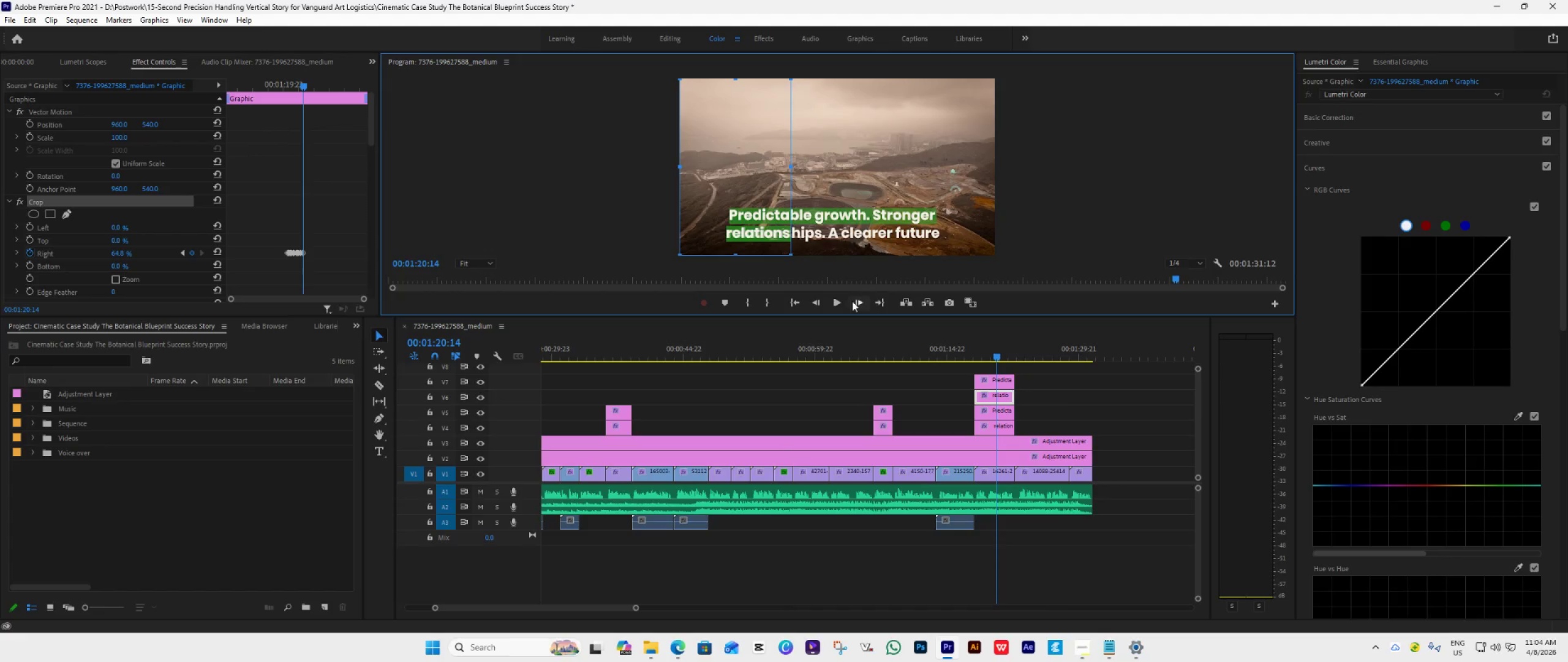 
left_click([851, 302])
 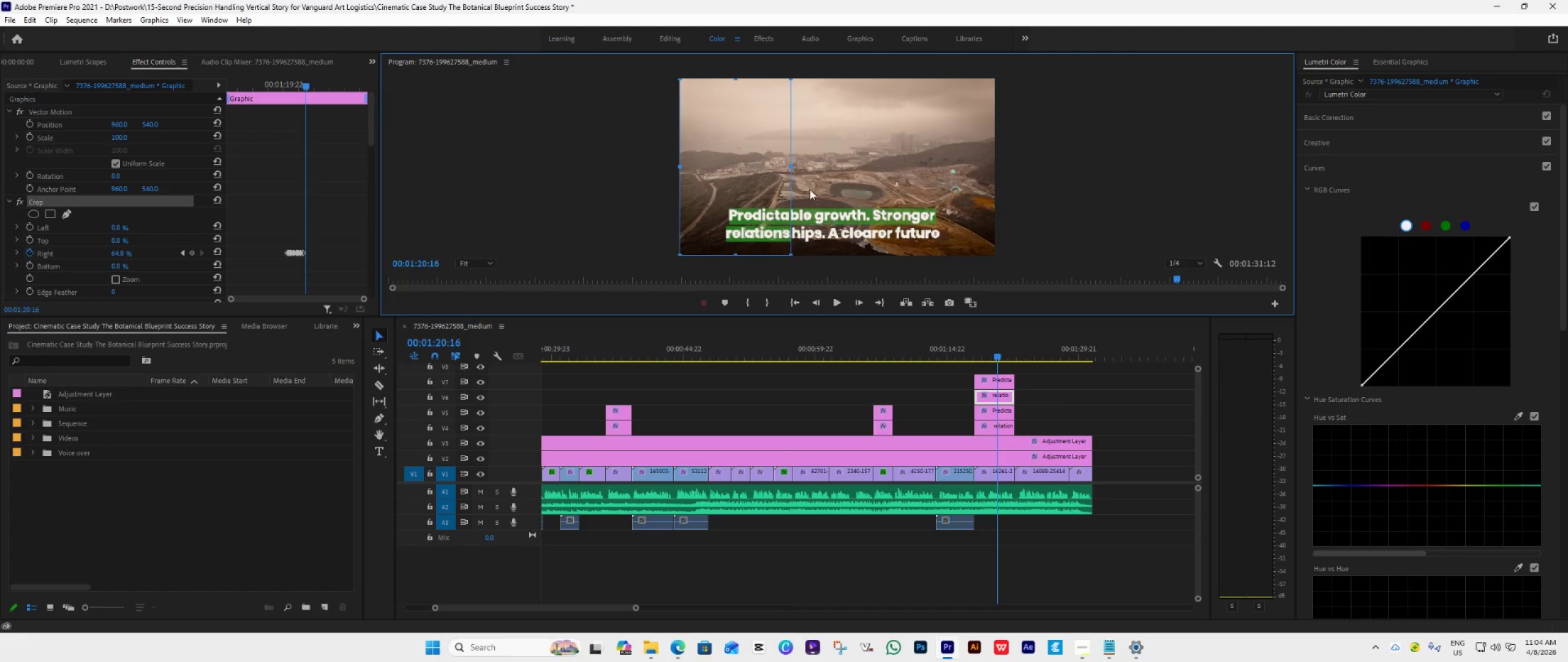 
left_click_drag(start_coordinate=[788, 165], to_coordinate=[800, 183])
 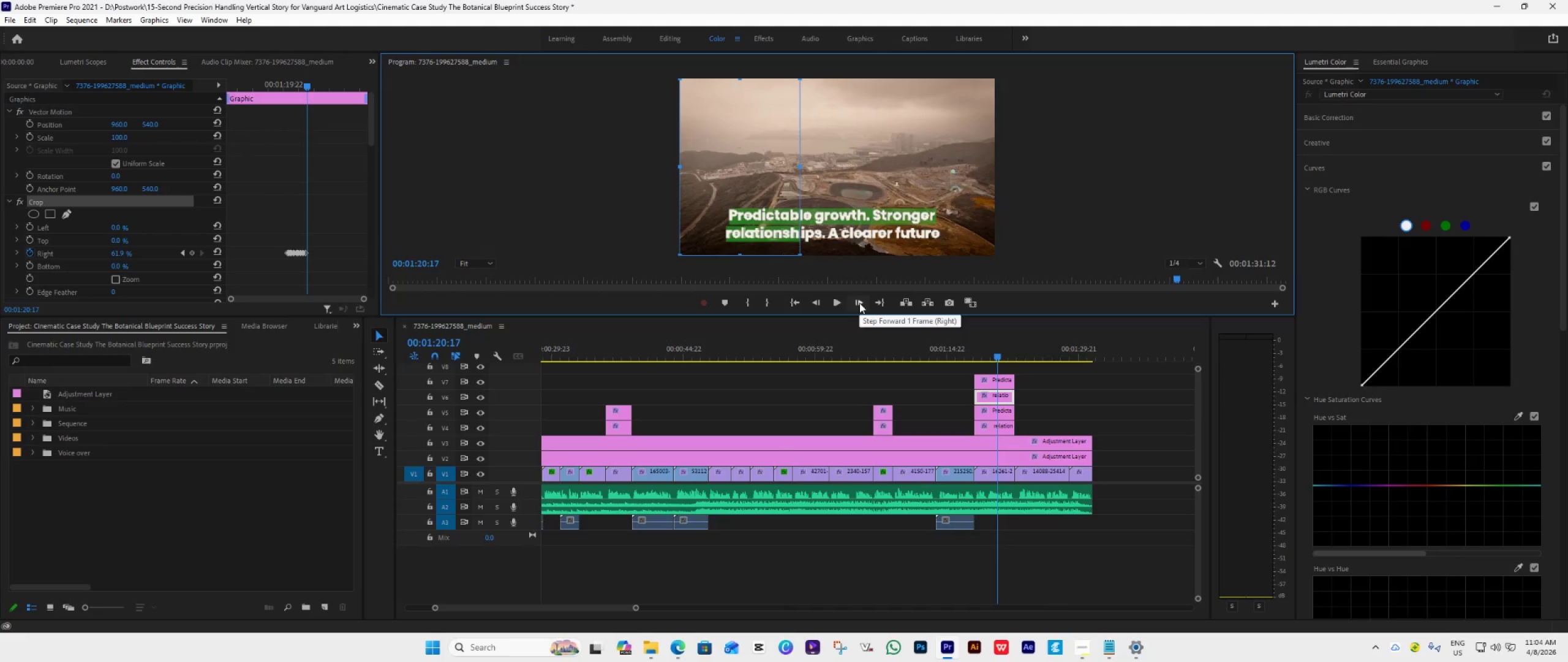 
double_click([859, 303])
 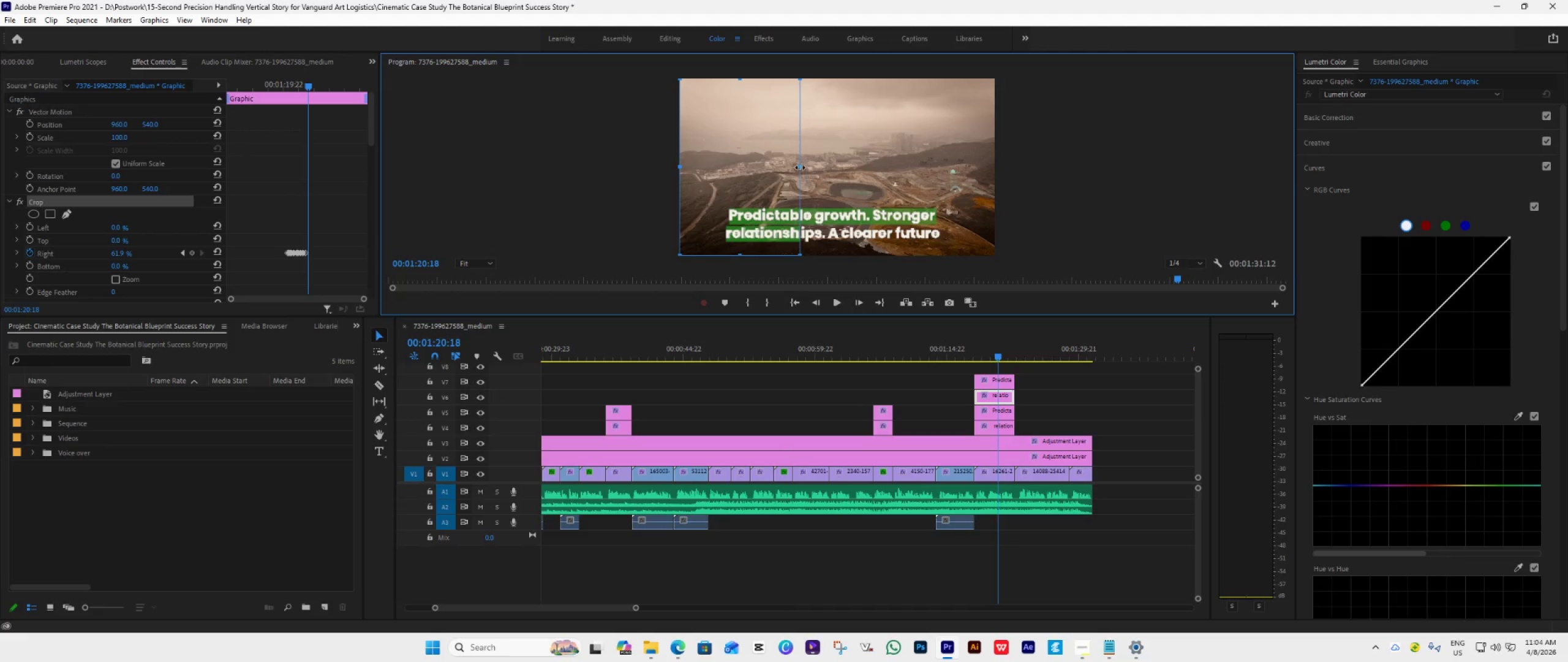 
left_click_drag(start_coordinate=[799, 166], to_coordinate=[805, 177])
 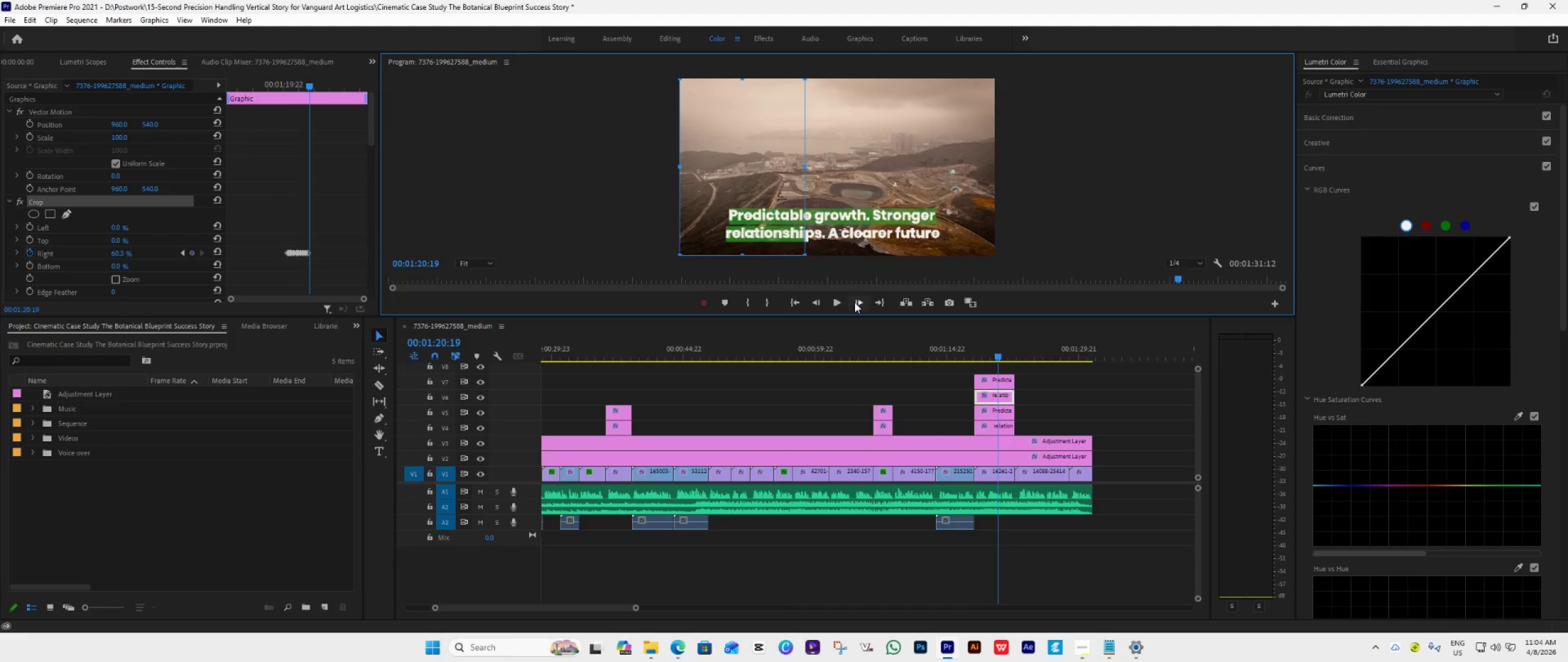 
double_click([854, 302])
 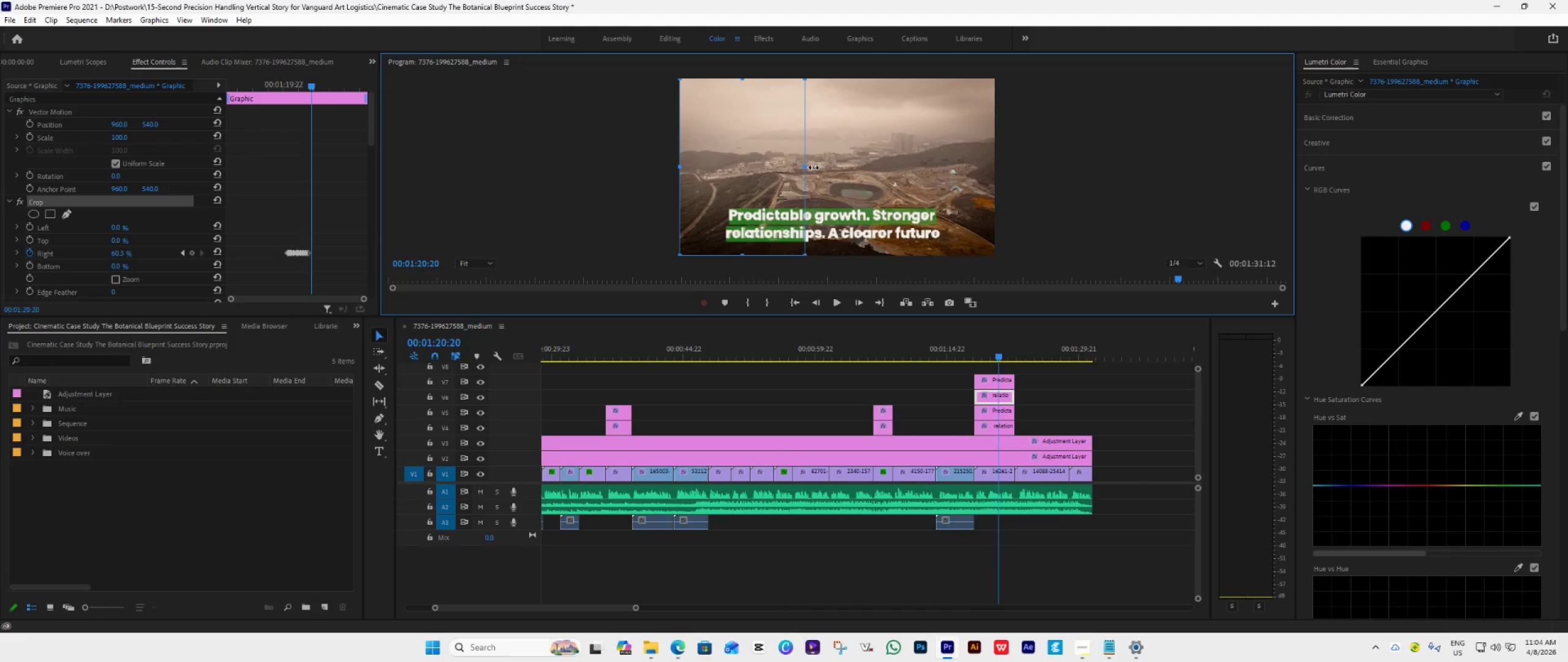 
left_click_drag(start_coordinate=[806, 169], to_coordinate=[813, 178])
 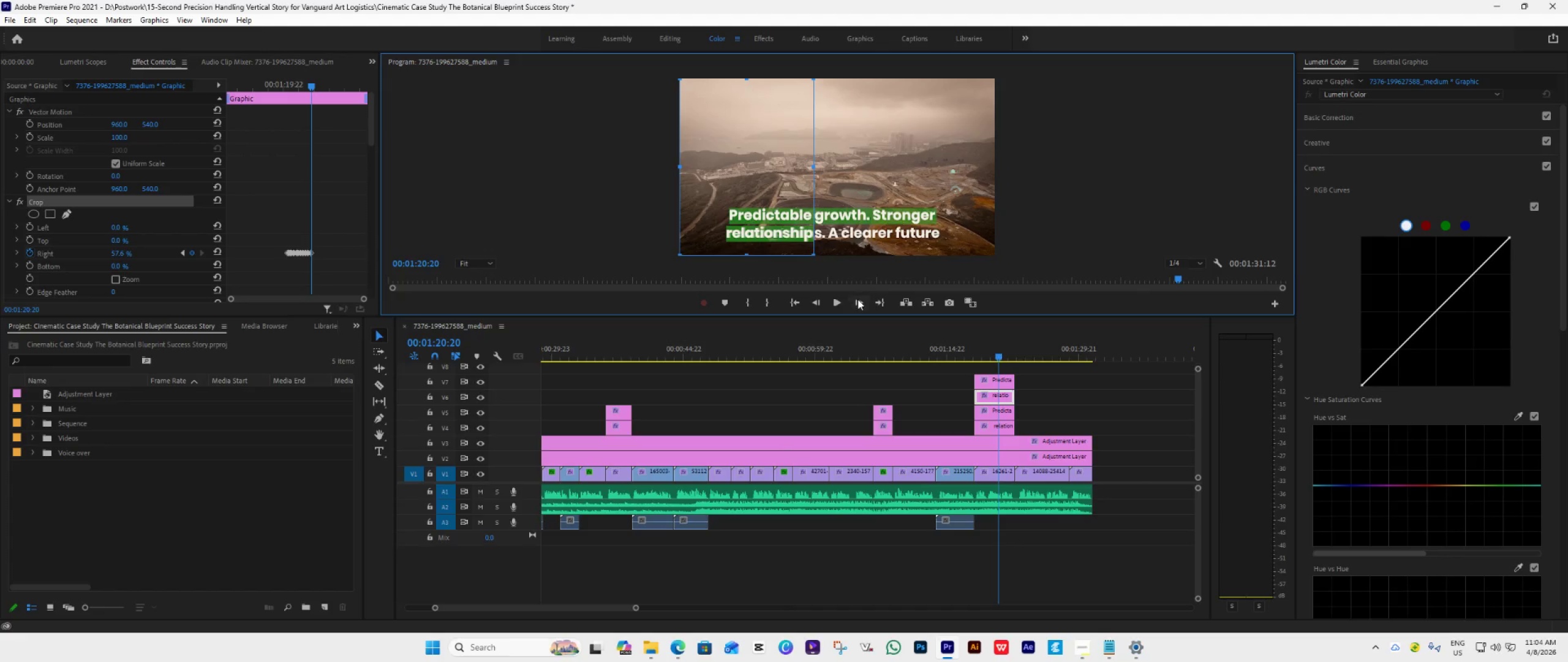 
left_click([860, 305])
 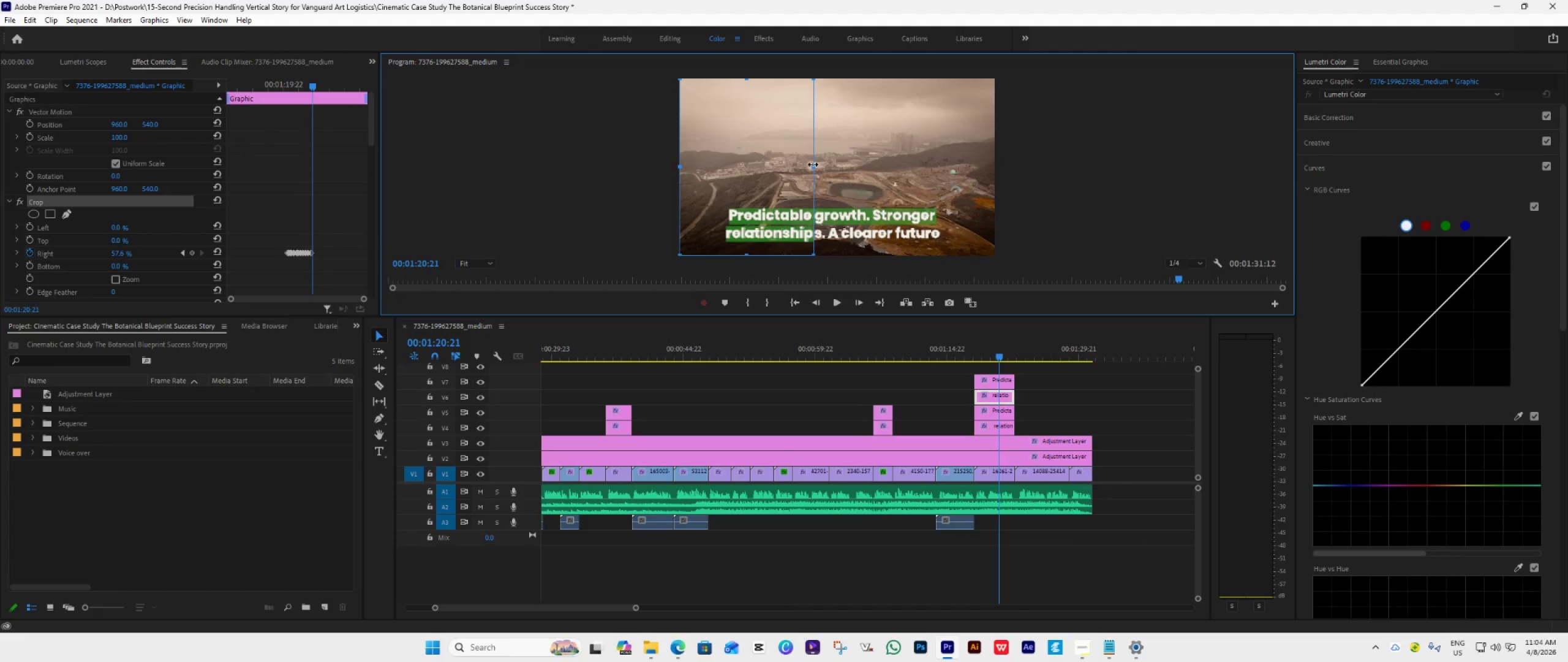 
left_click_drag(start_coordinate=[812, 164], to_coordinate=[824, 181])
 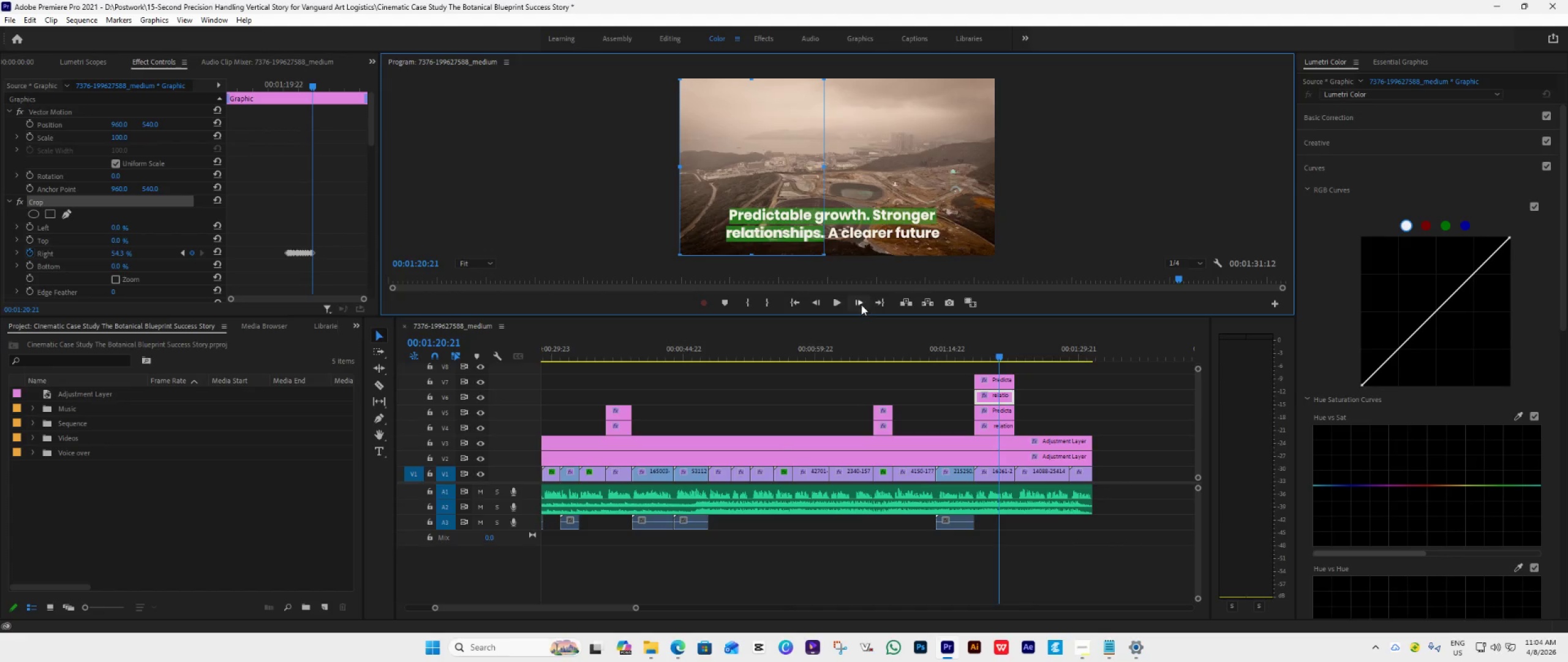 
left_click([861, 302])
 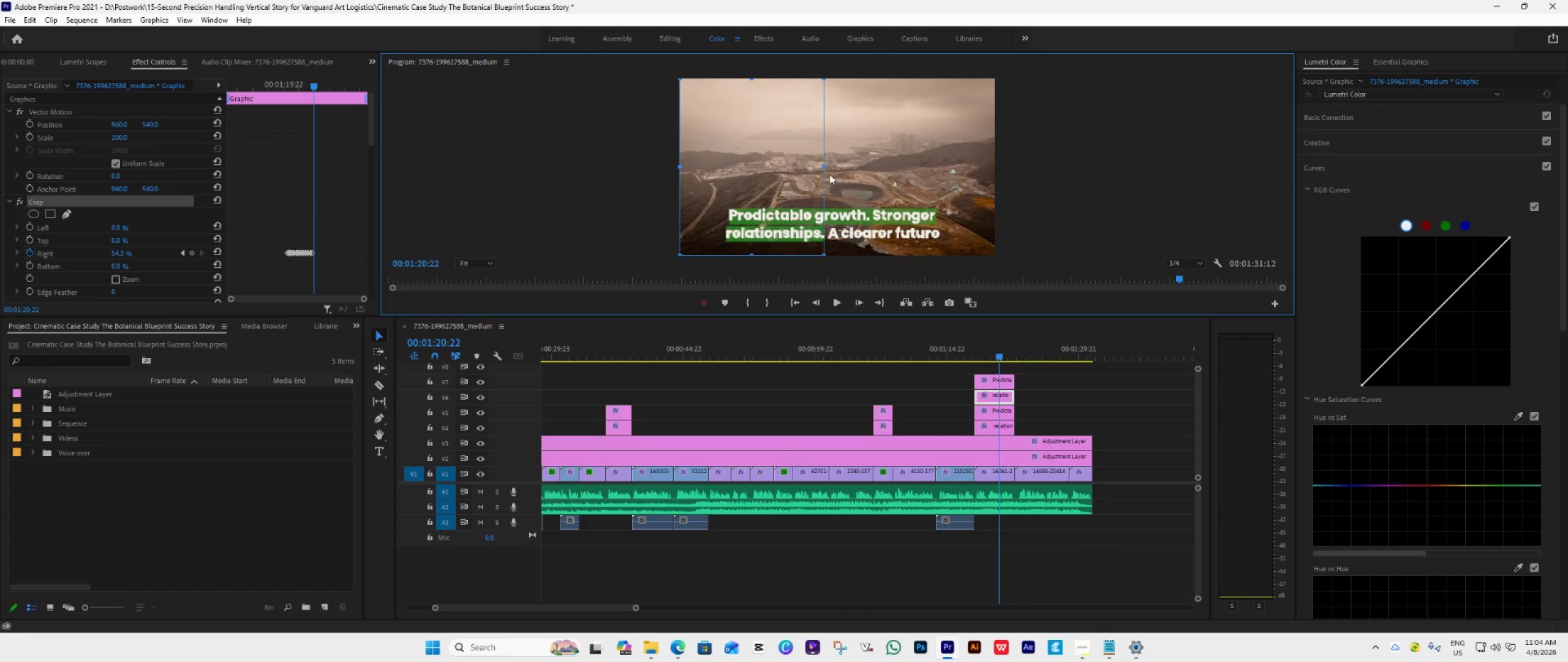 
left_click_drag(start_coordinate=[824, 167], to_coordinate=[840, 186])
 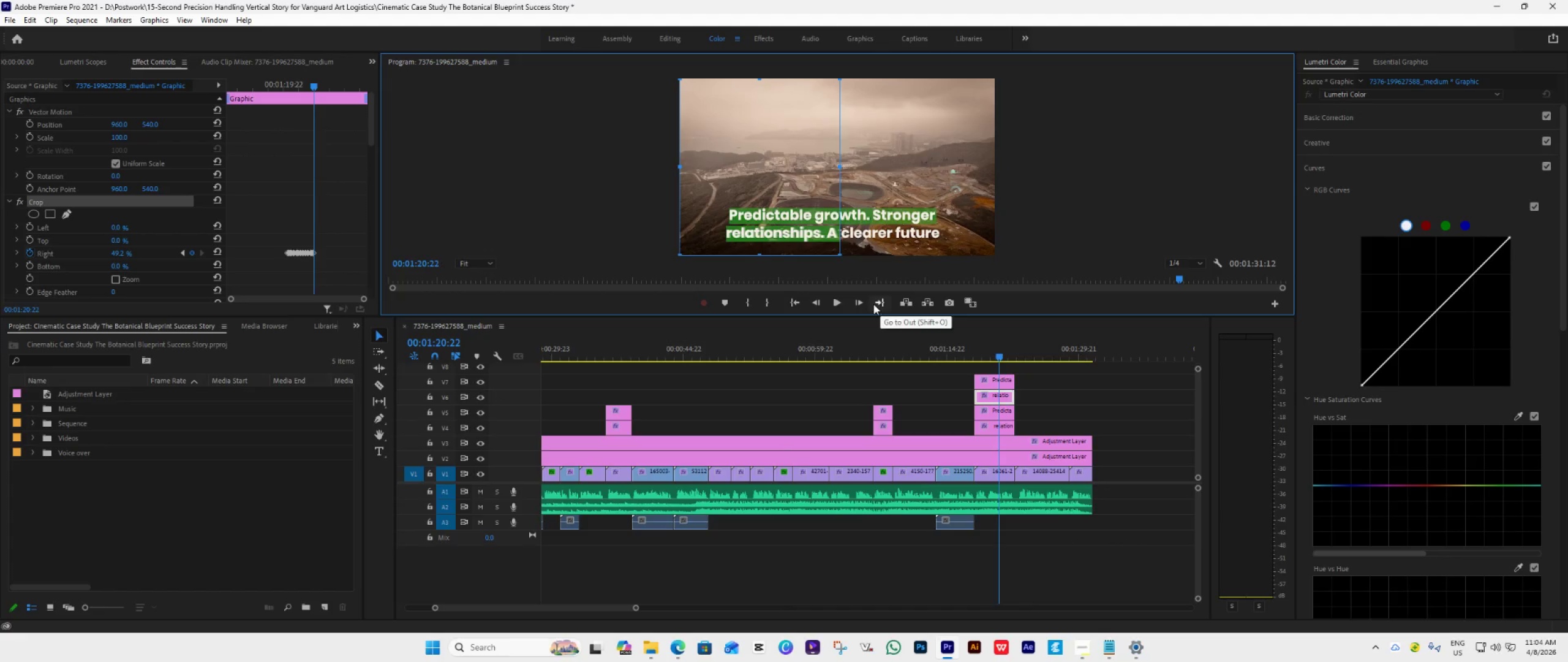 
left_click([854, 302])
 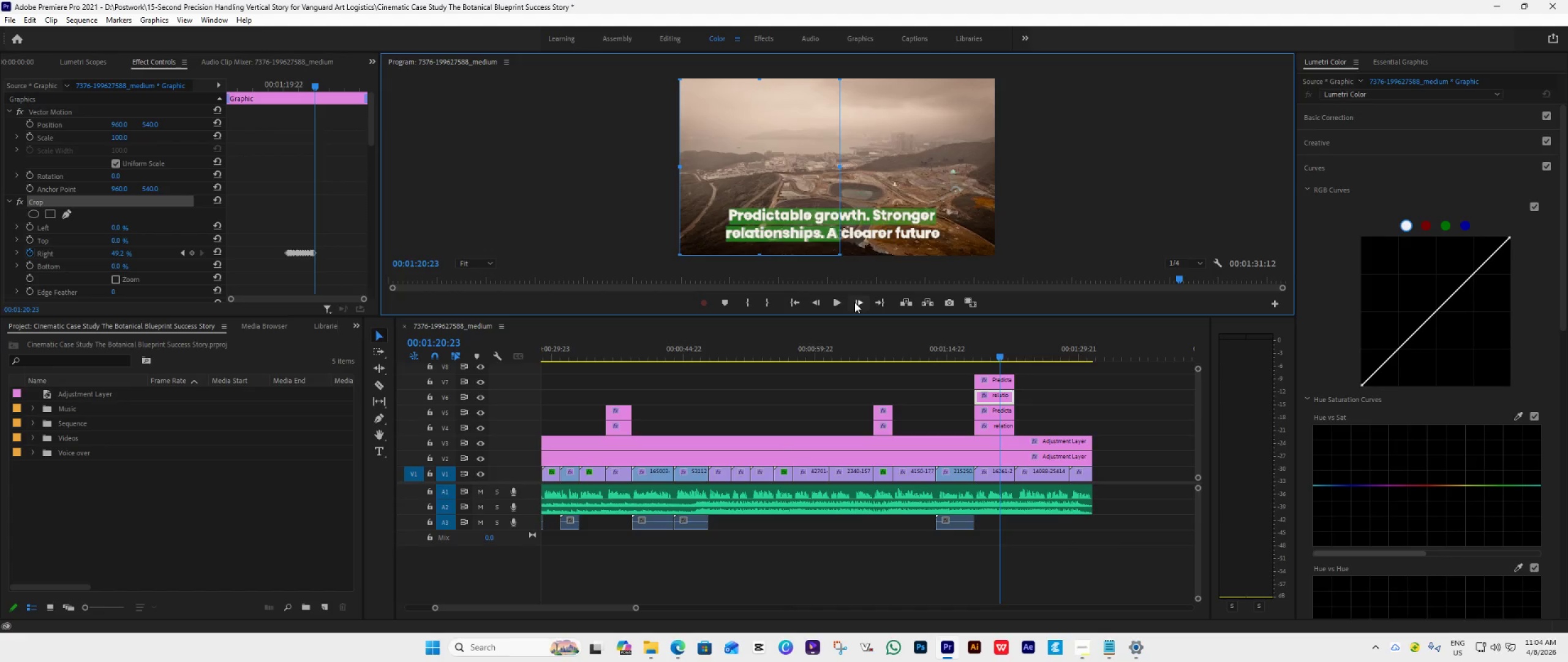 
left_click([854, 302])
 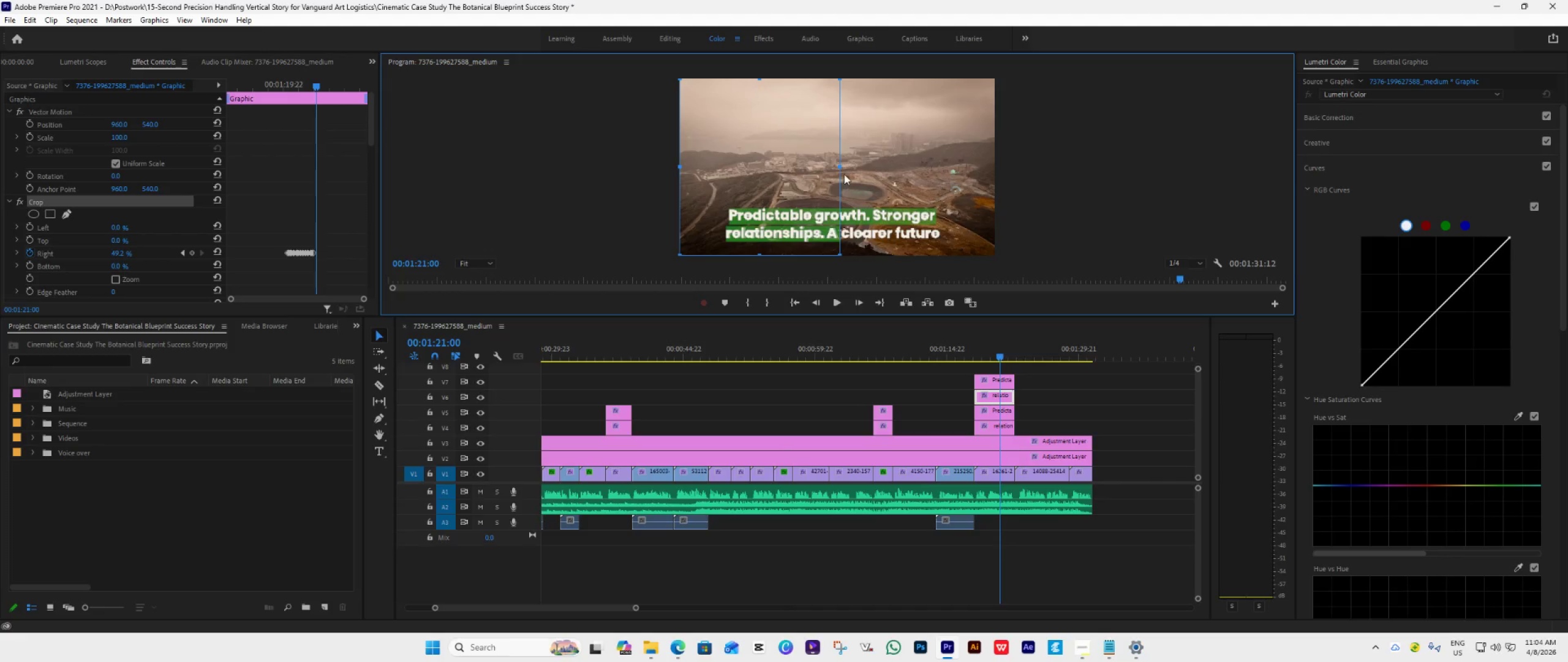 
left_click_drag(start_coordinate=[840, 167], to_coordinate=[849, 173])
 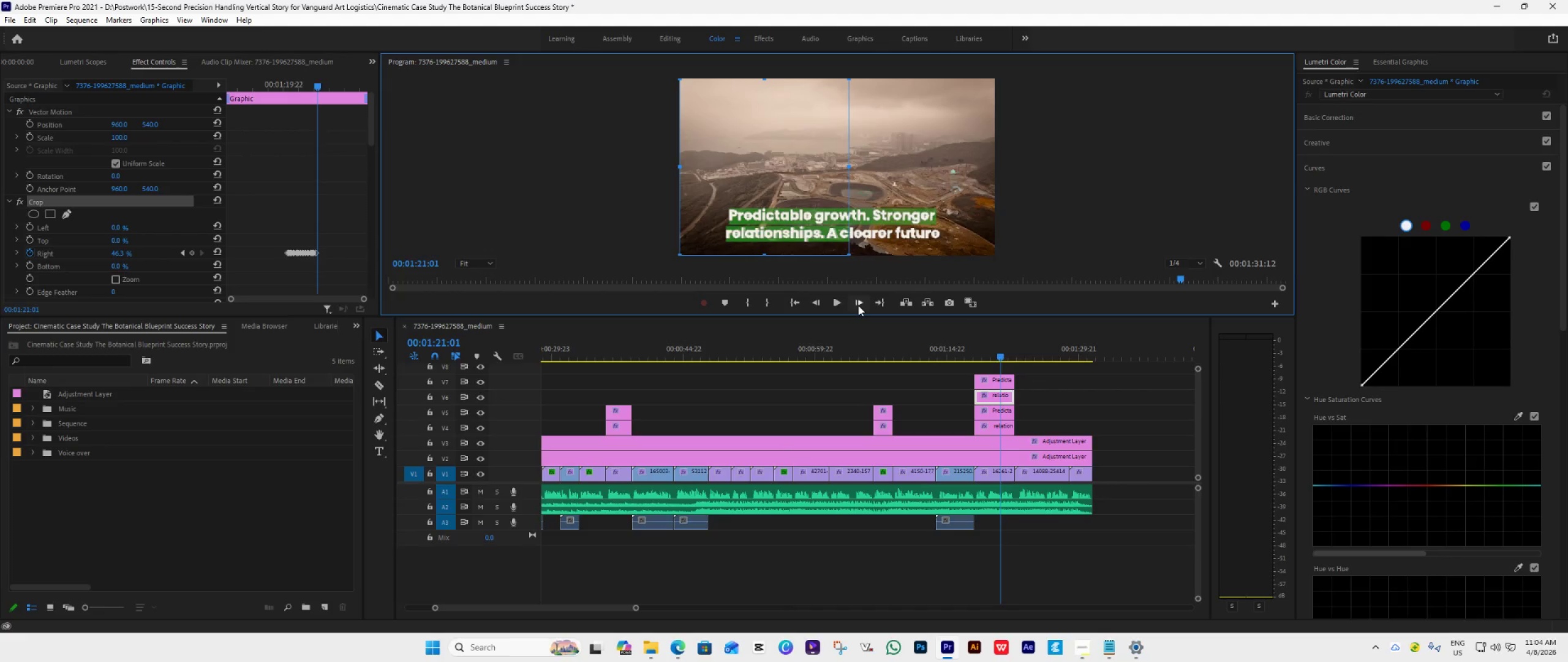 
double_click([858, 305])
 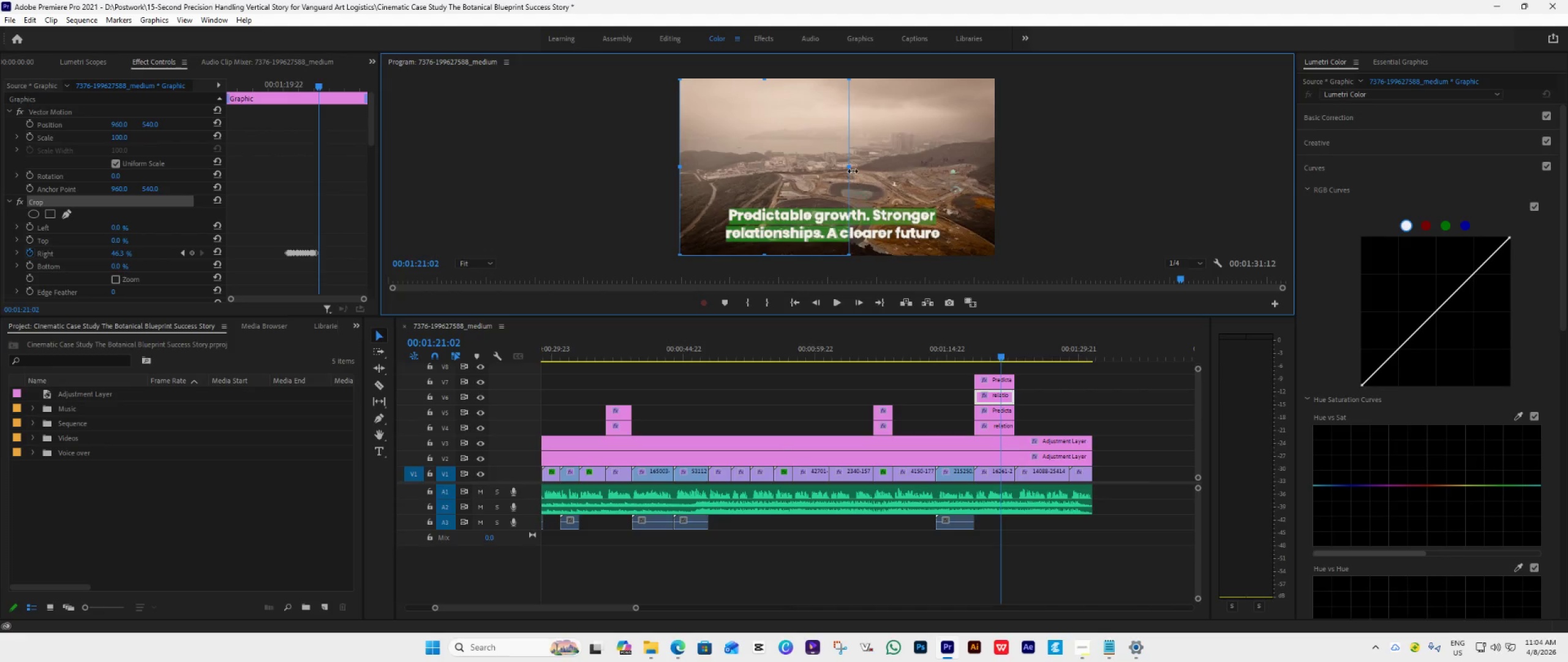 
left_click_drag(start_coordinate=[850, 170], to_coordinate=[854, 175])
 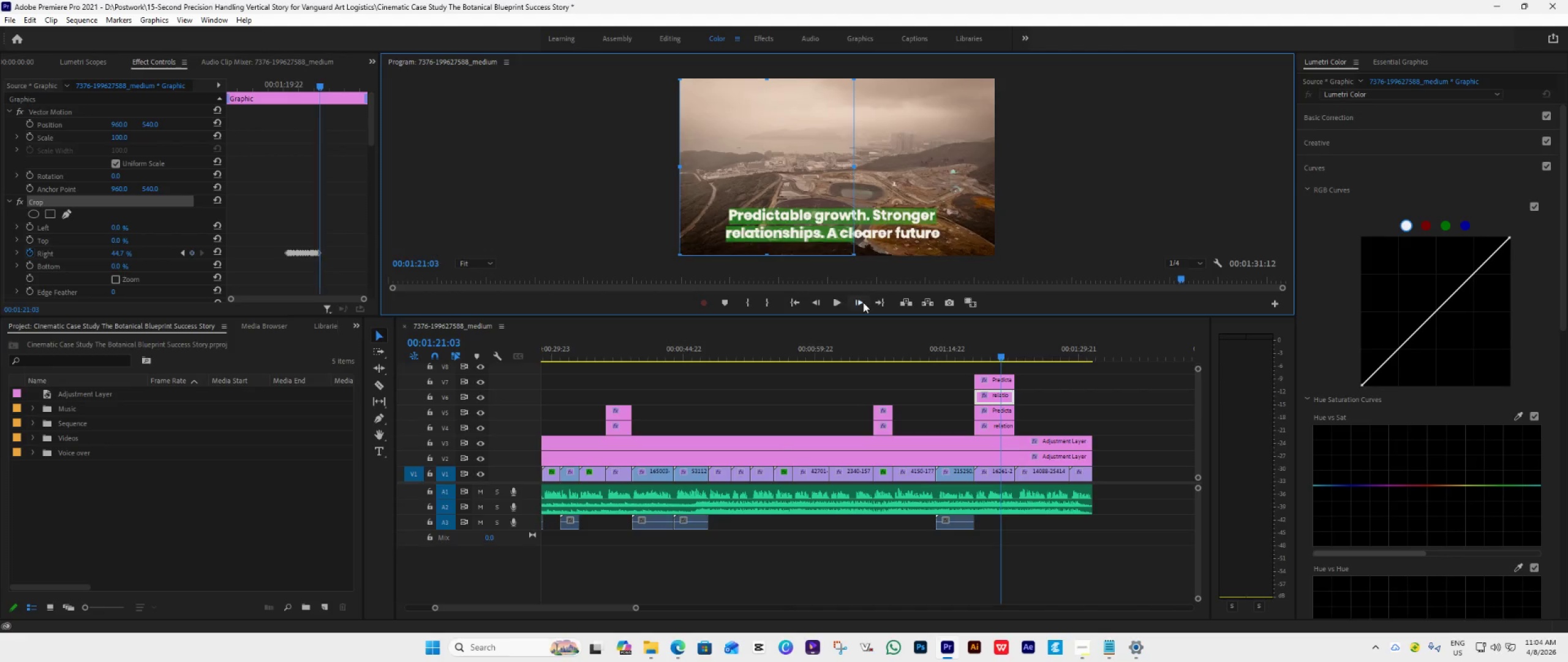 
double_click([863, 302])
 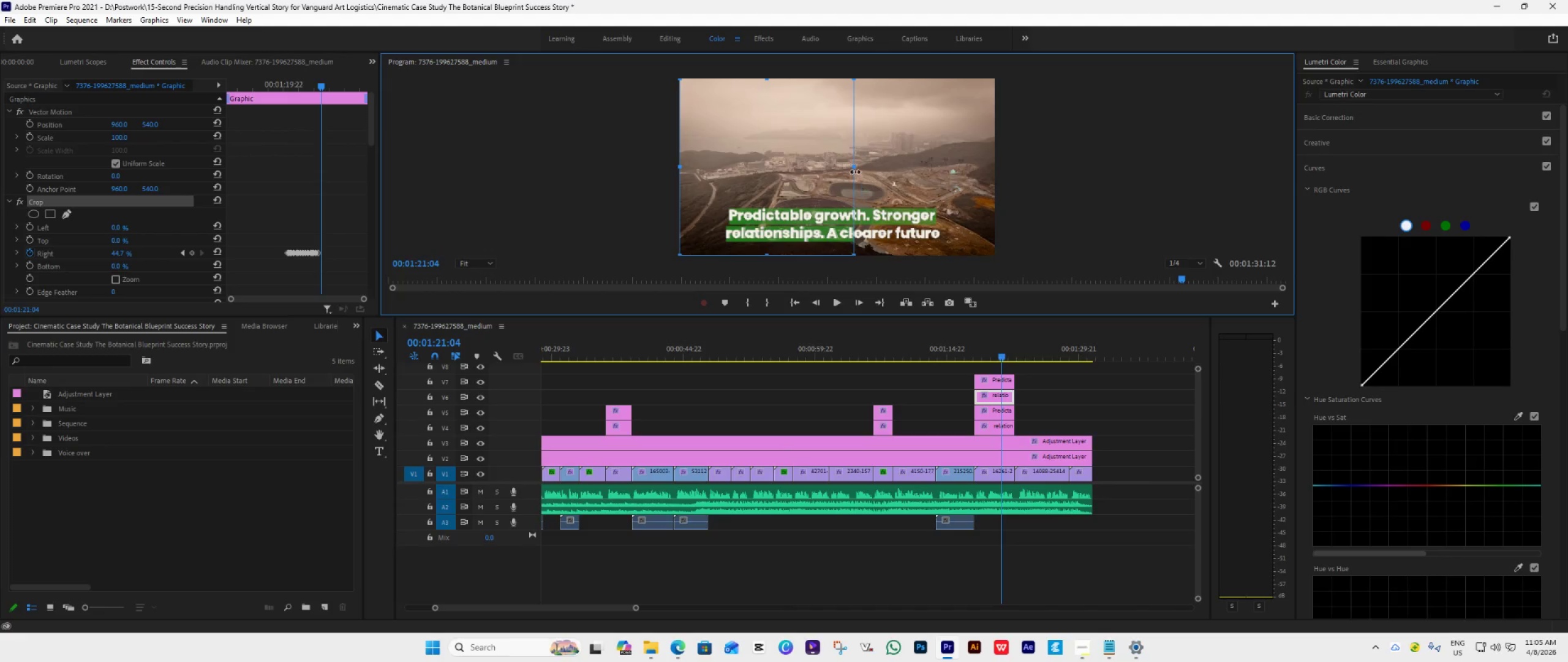 
left_click_drag(start_coordinate=[855, 169], to_coordinate=[861, 188])
 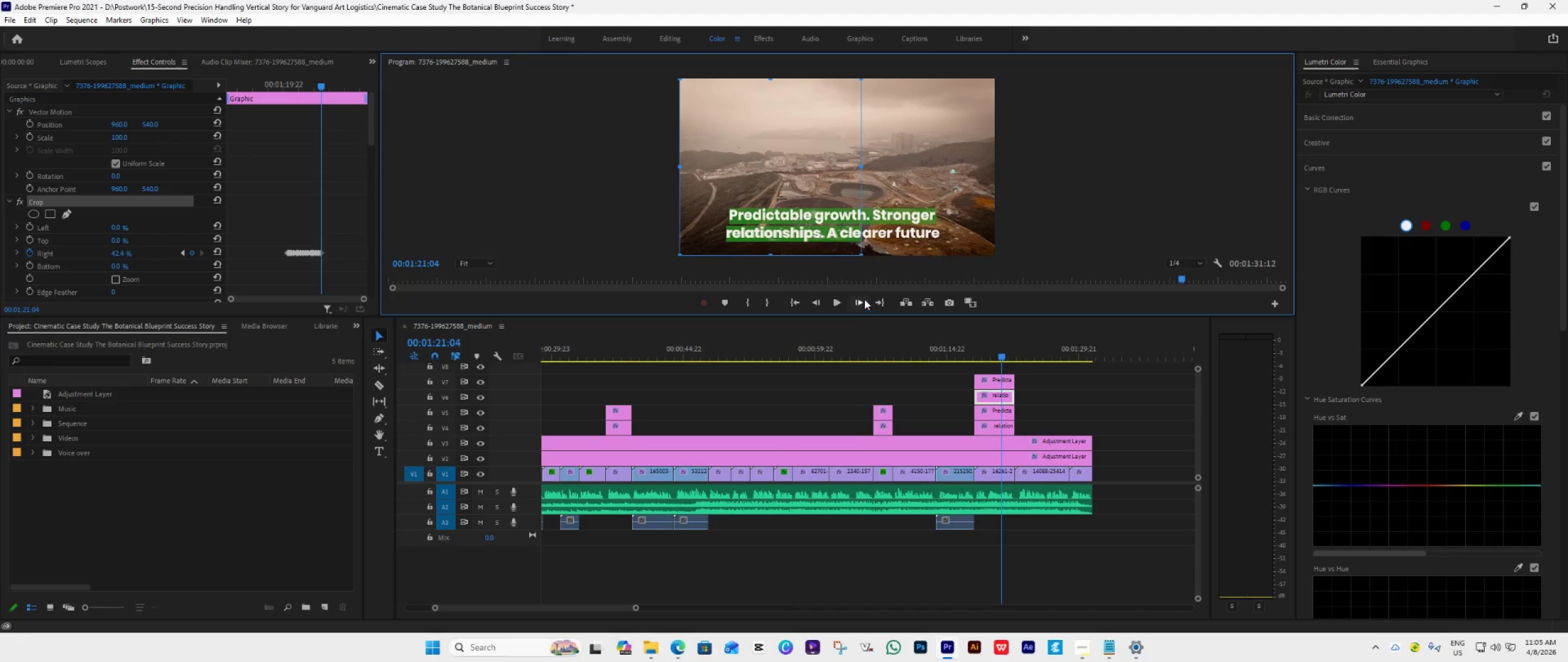 
double_click([864, 299])
 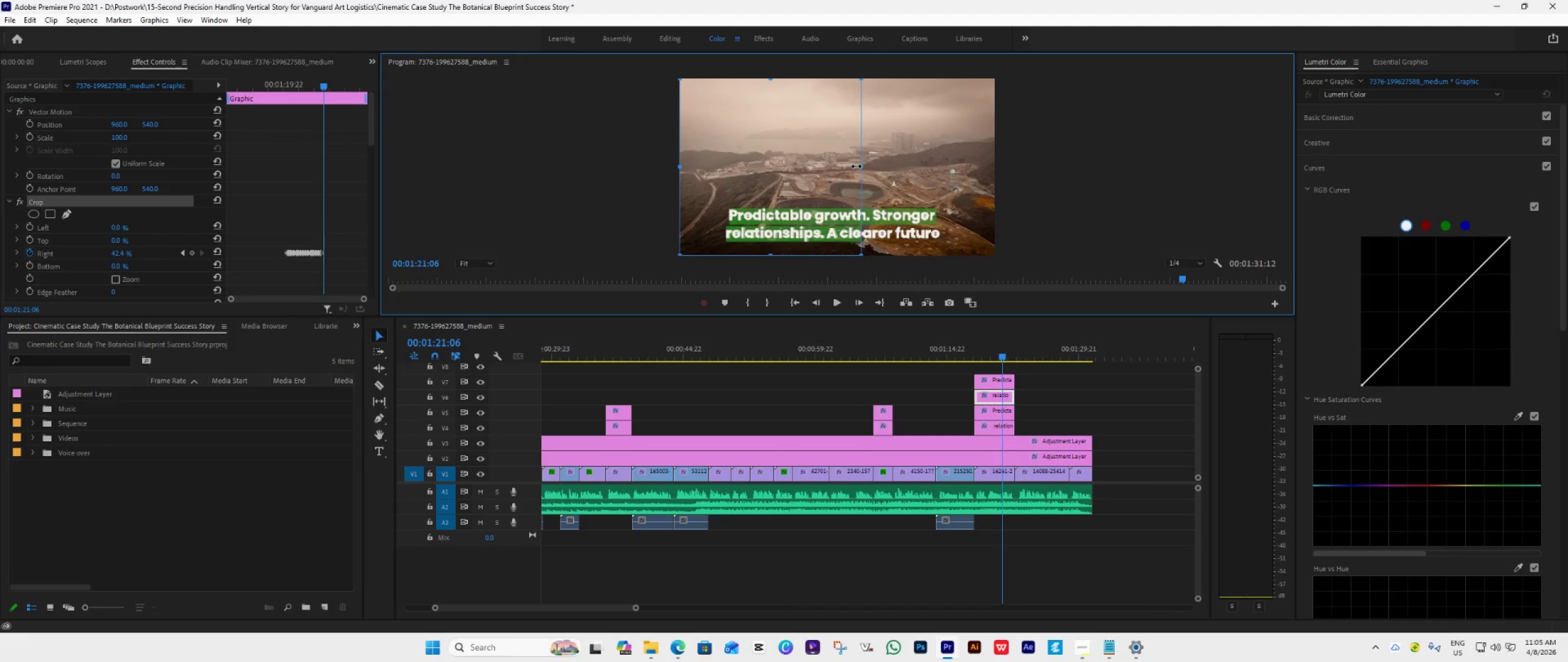 
left_click_drag(start_coordinate=[858, 166], to_coordinate=[871, 181])
 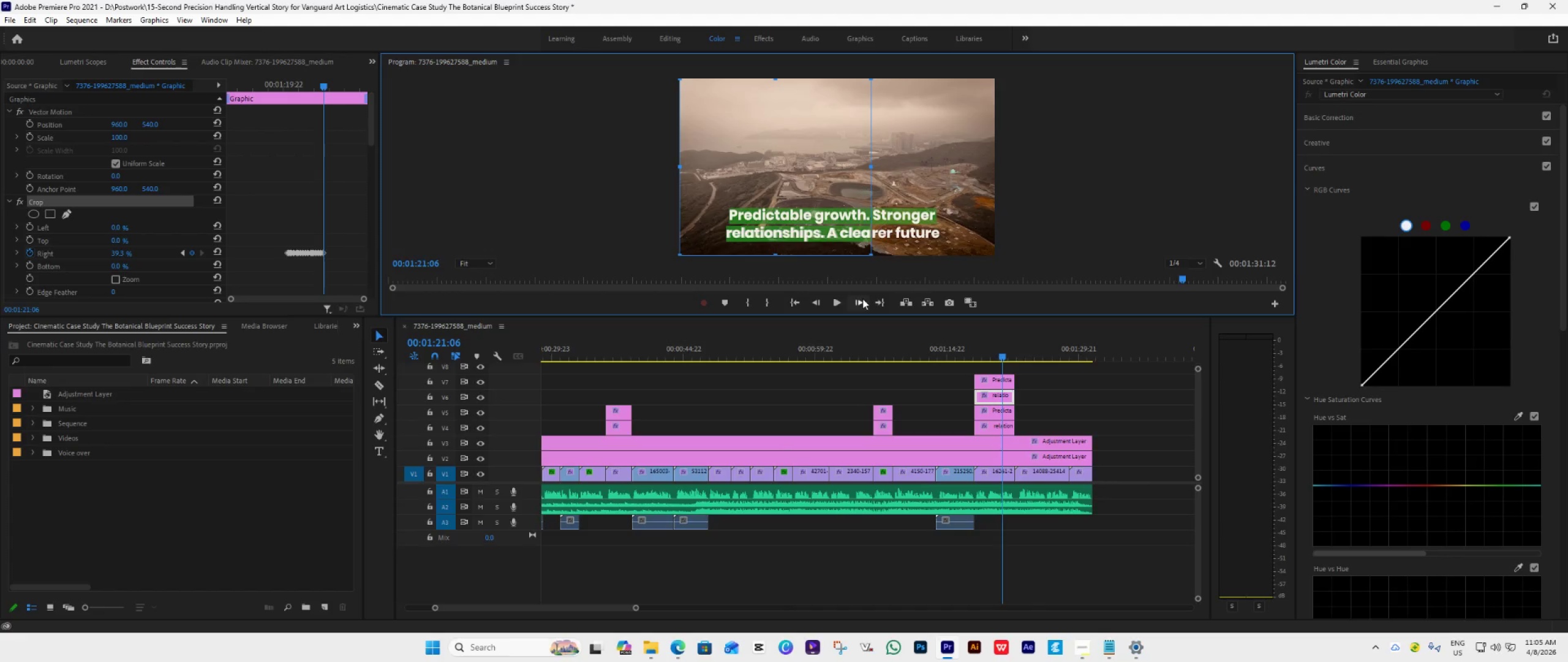 
double_click([862, 299])
 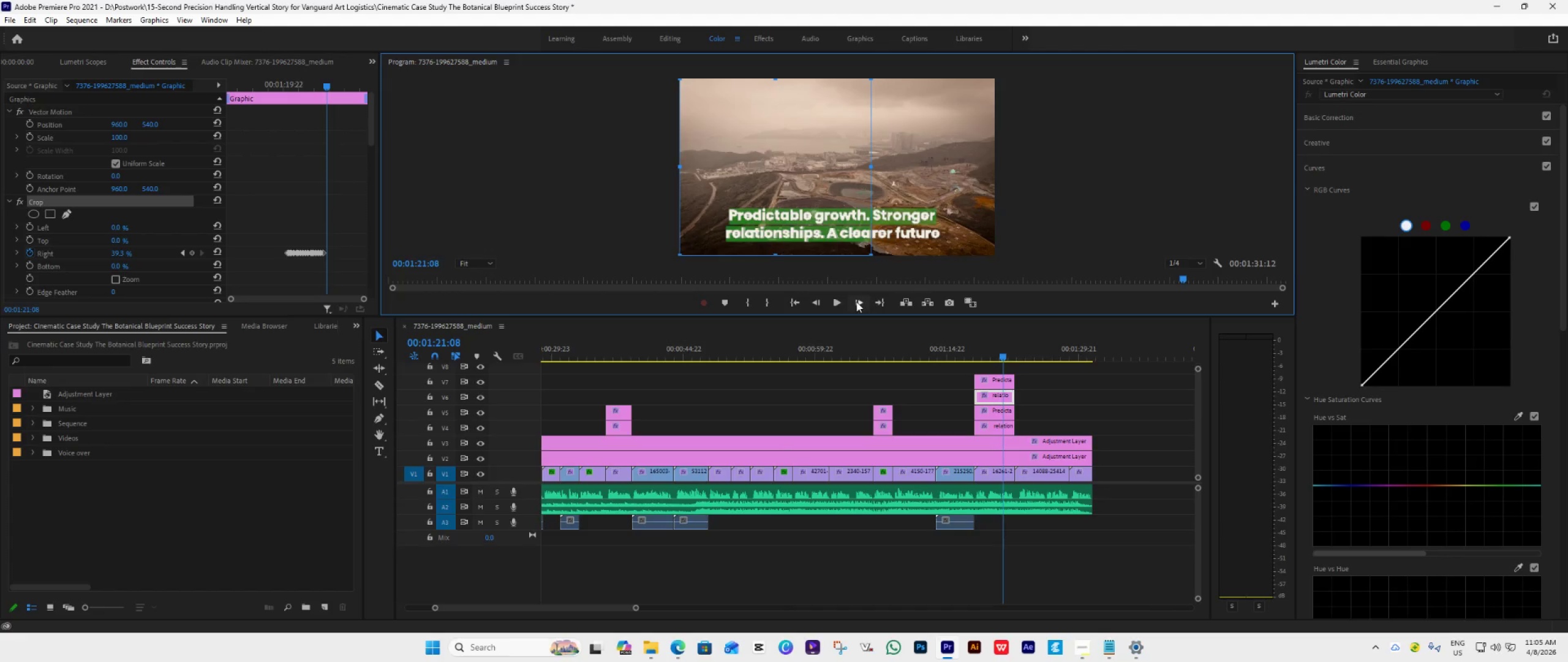 
double_click([856, 302])
 